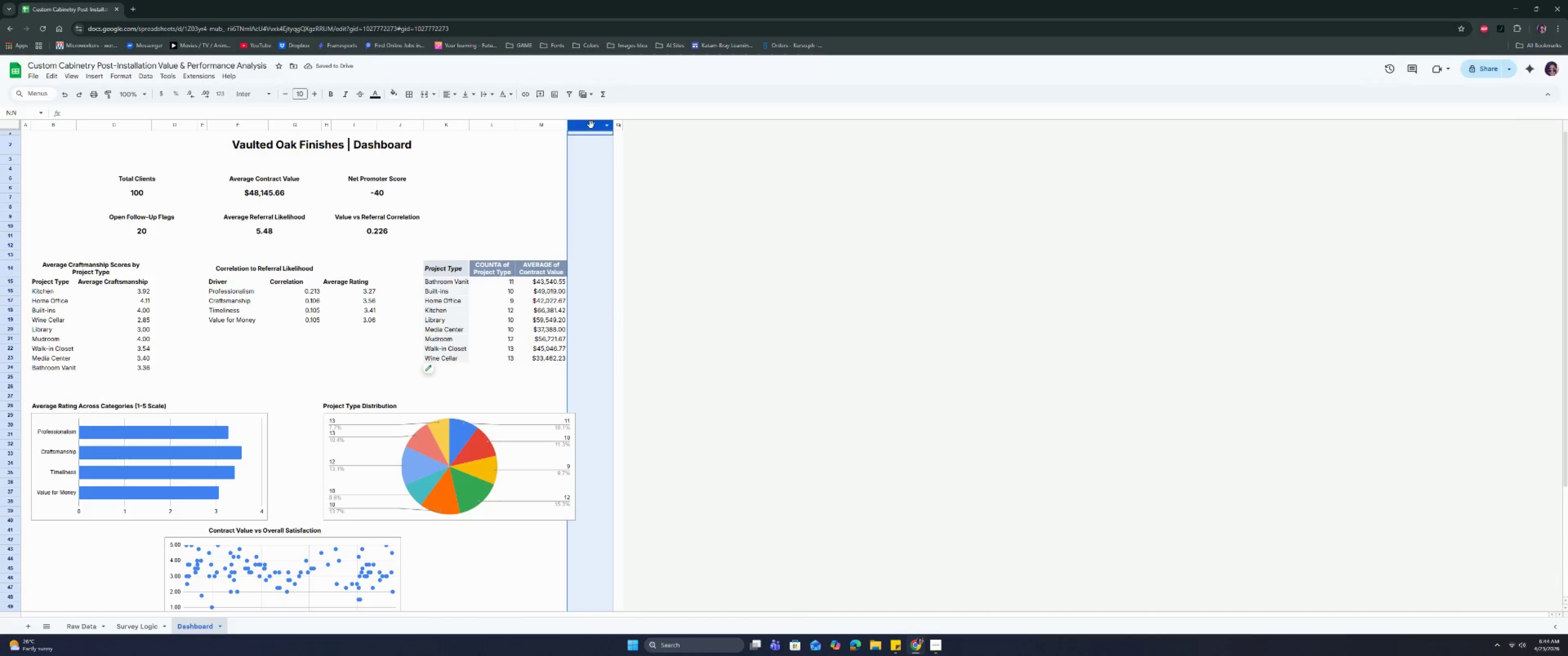 
right_click([599, 125])
 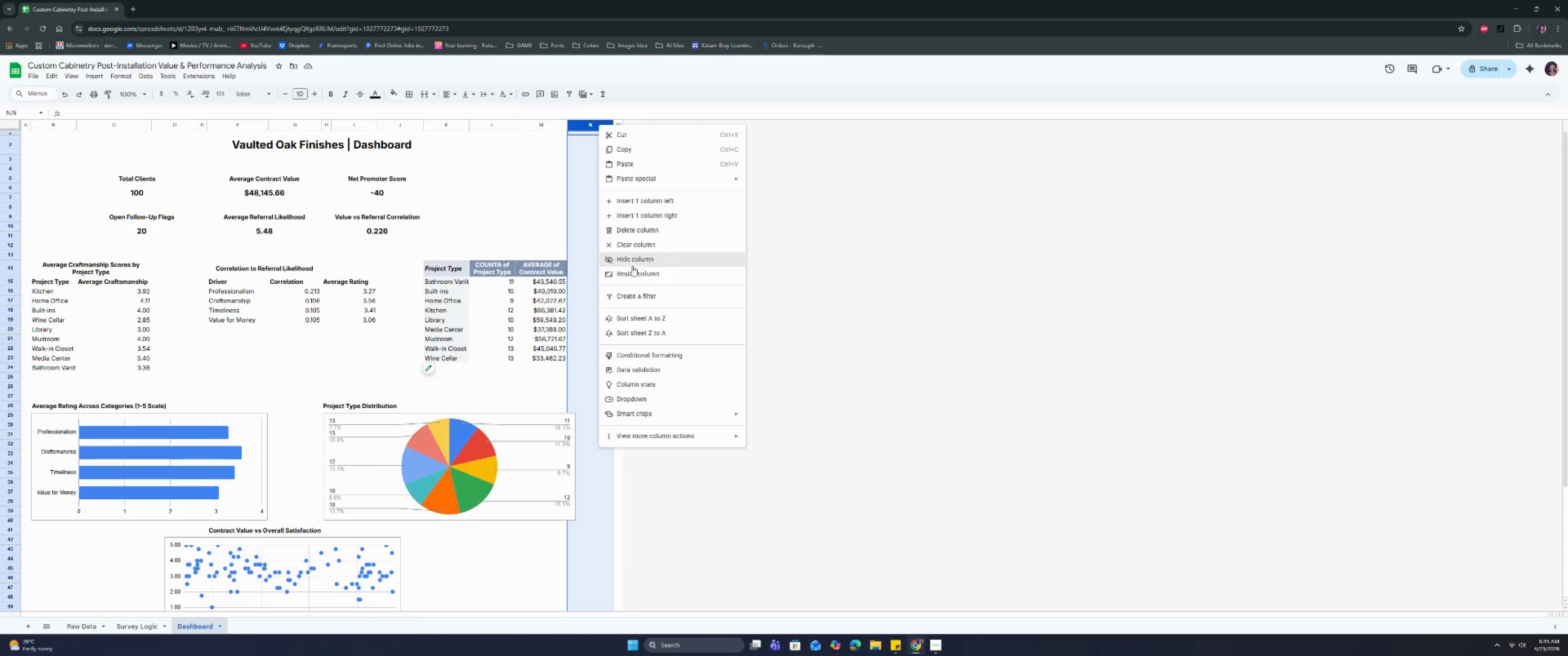 
left_click([633, 271])
 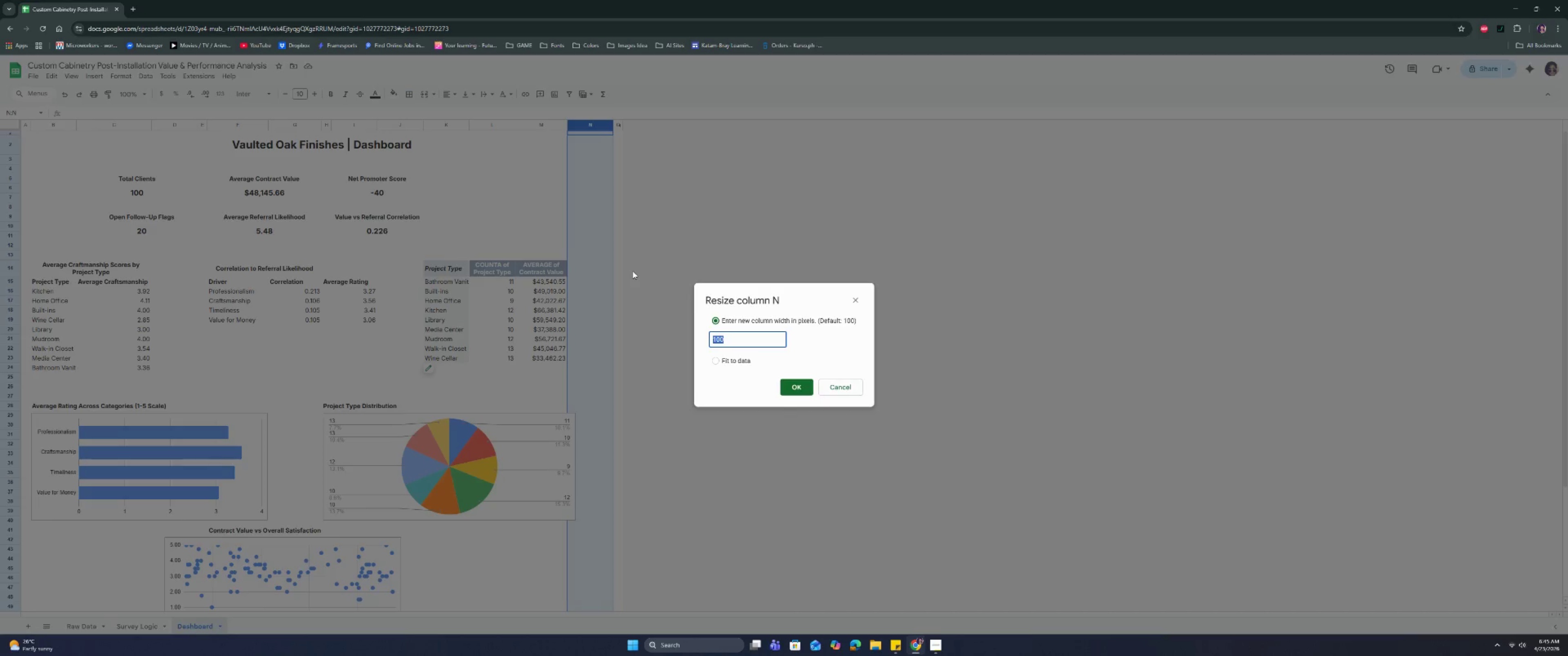 
type(20)
 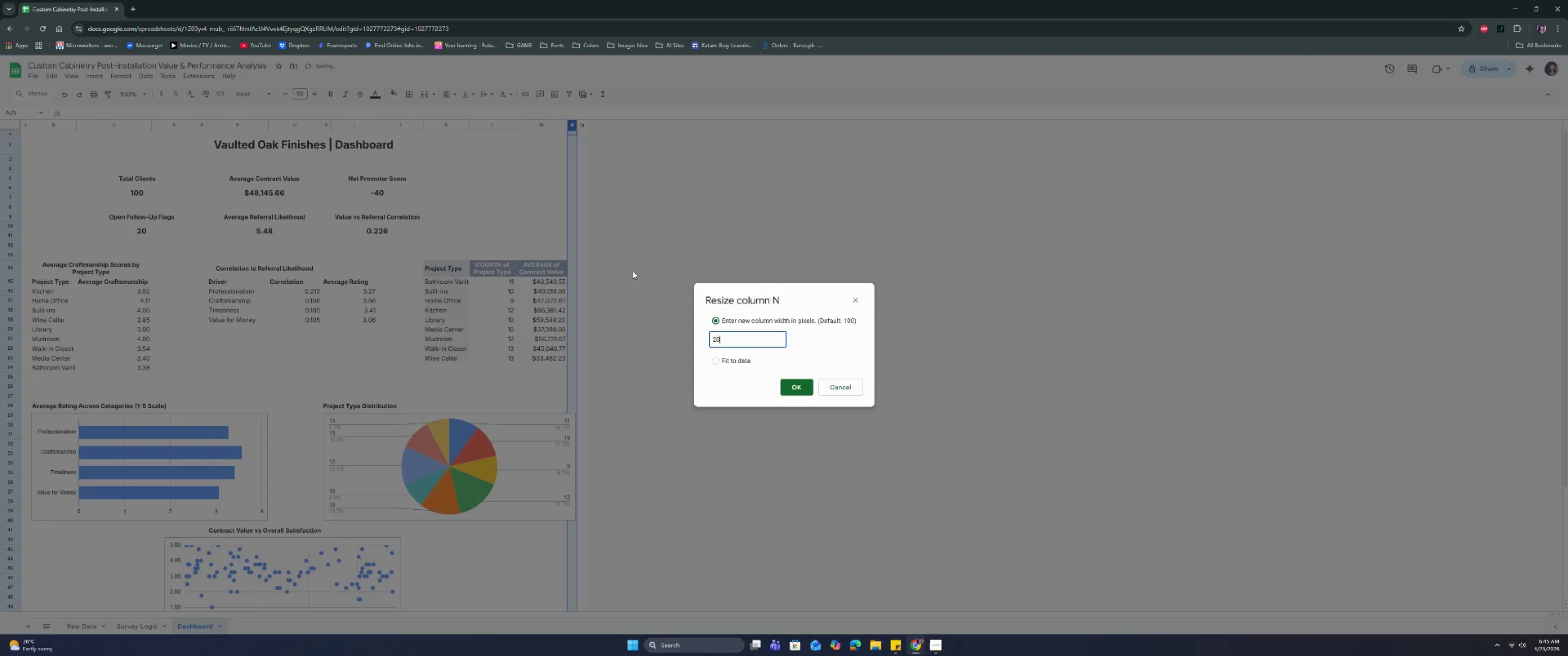 
key(Enter)
 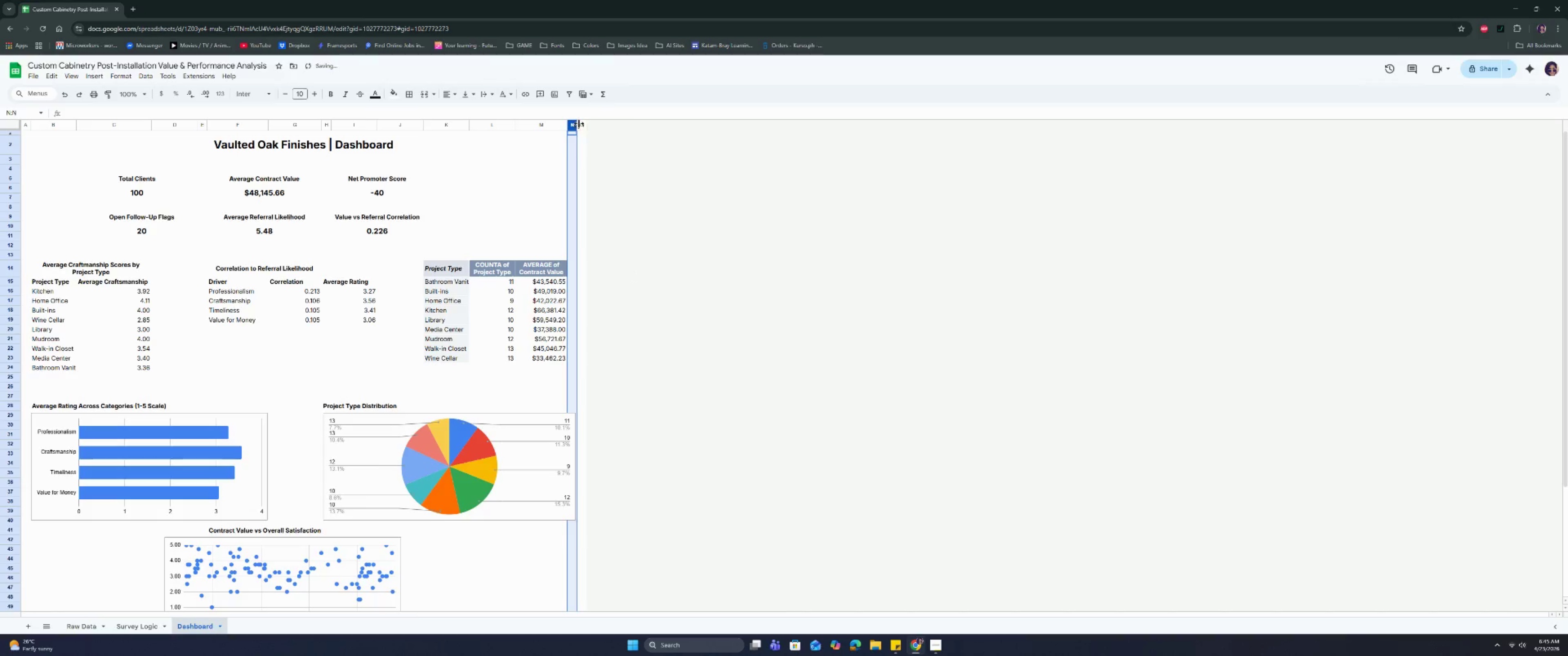 
left_click([580, 124])
 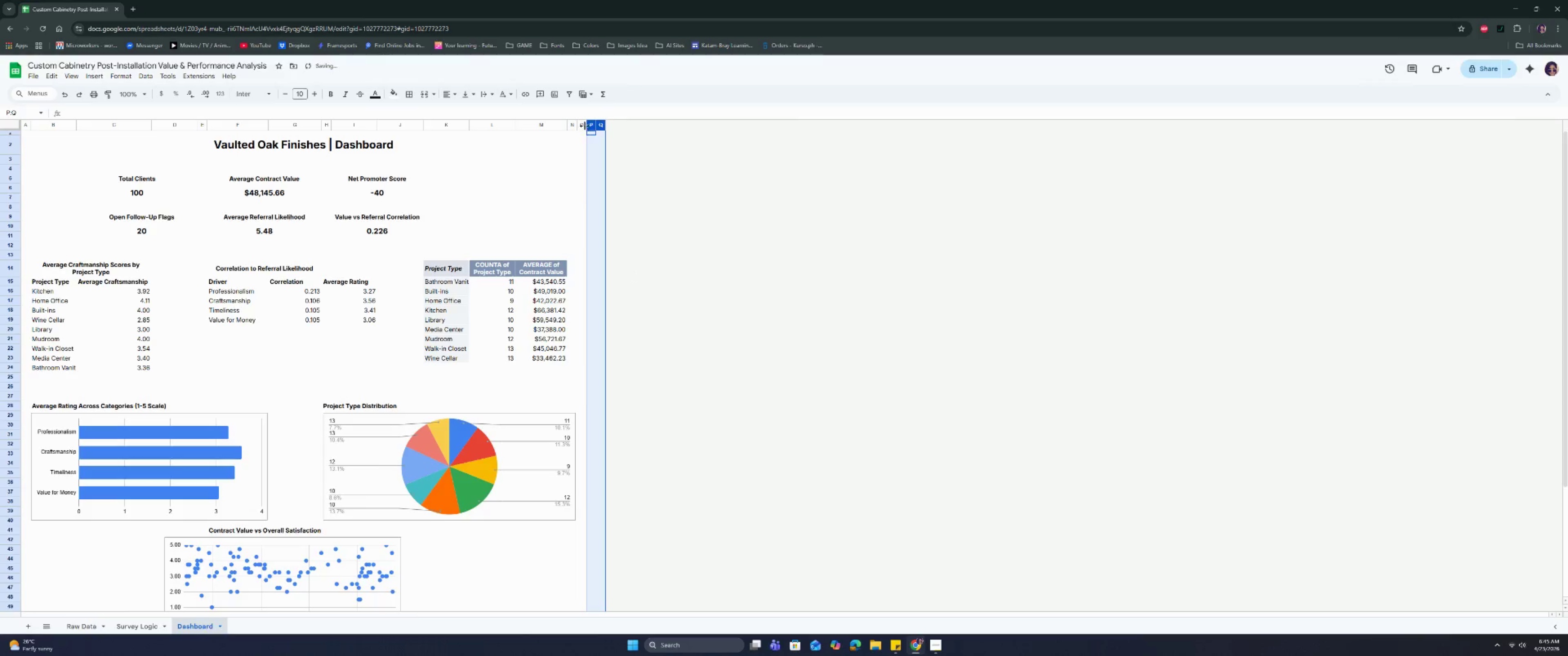 
left_click_drag(start_coordinate=[582, 123], to_coordinate=[606, 125])
 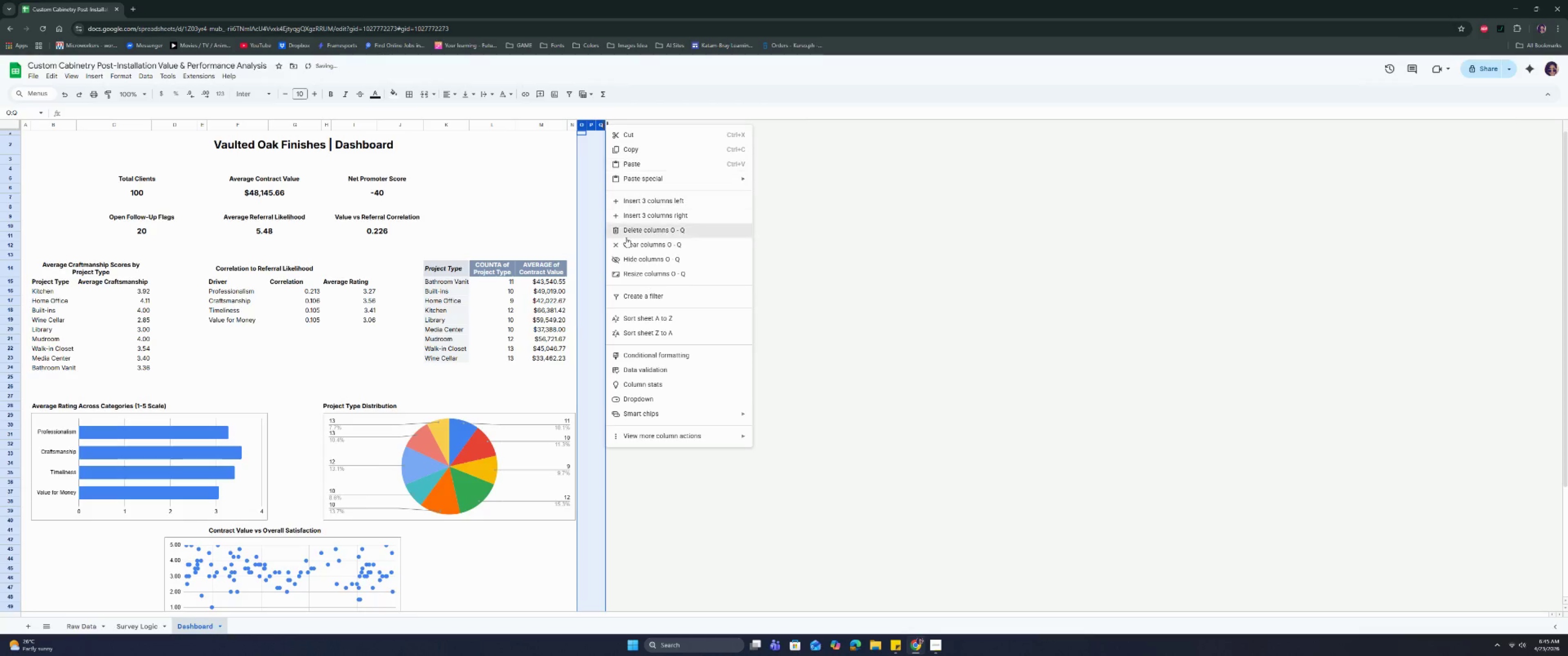 
right_click([606, 125])
 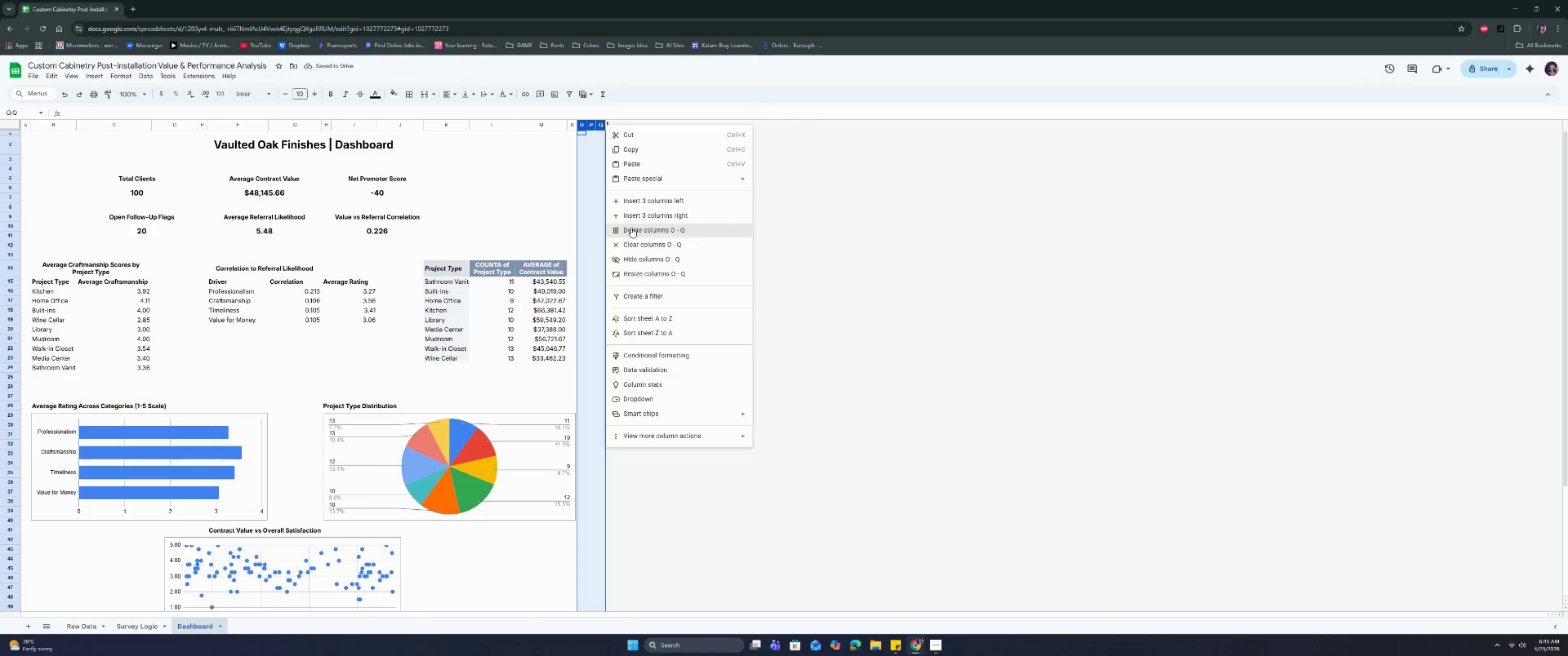 
left_click([606, 125])
 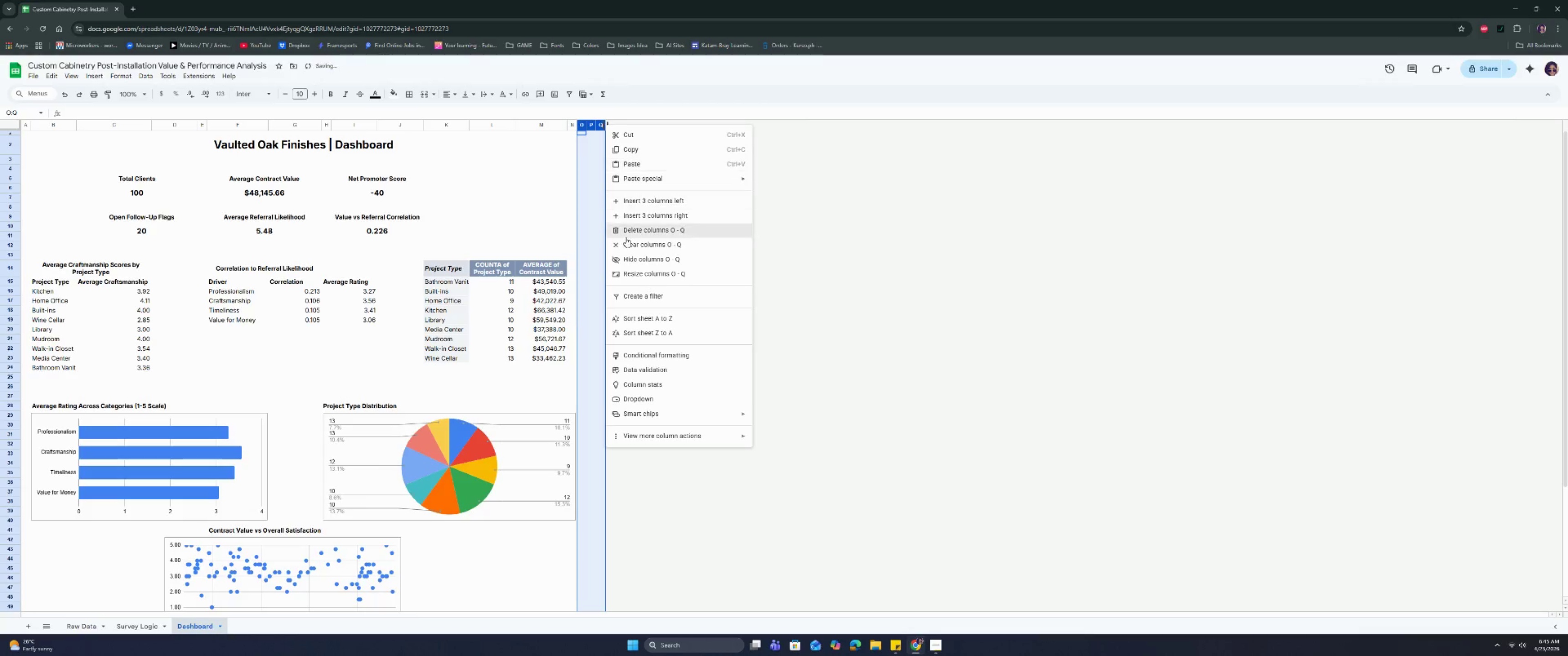 
double_click([636, 231])
 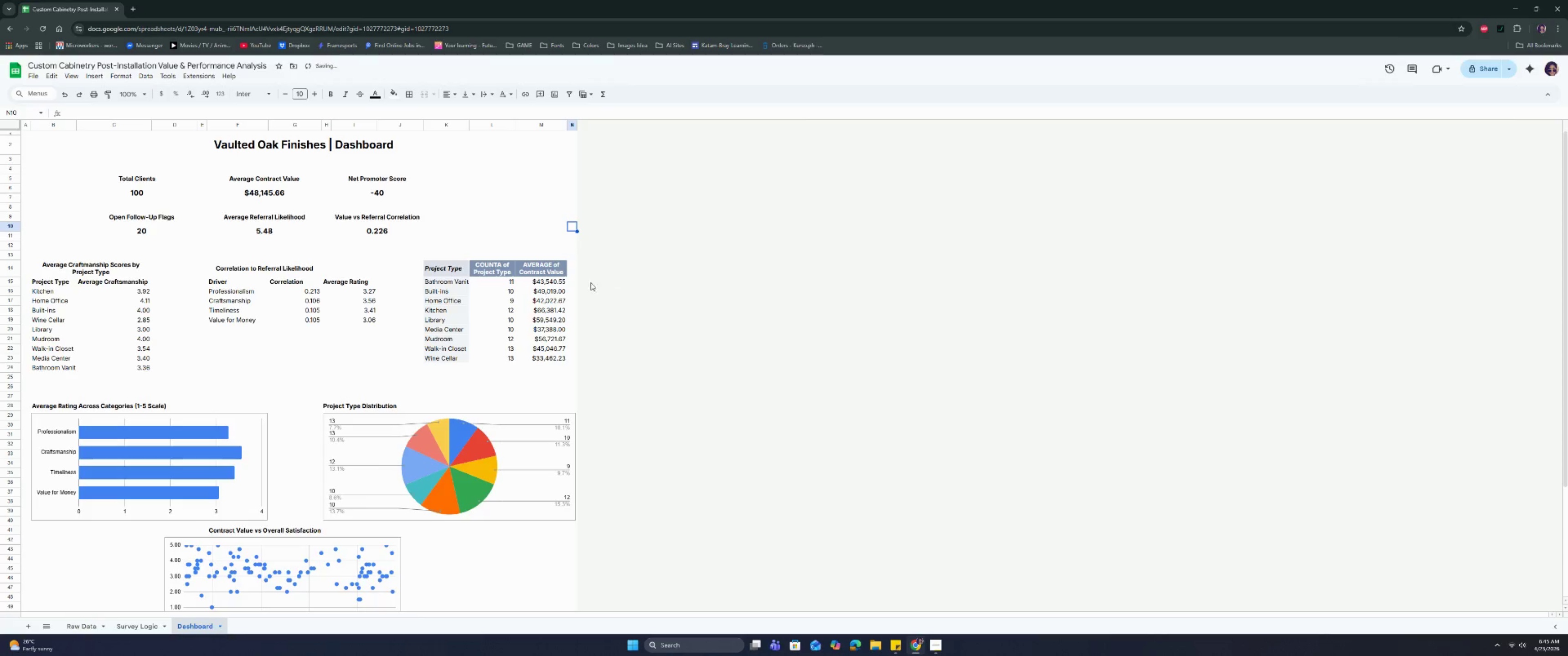 
left_click([537, 290])
 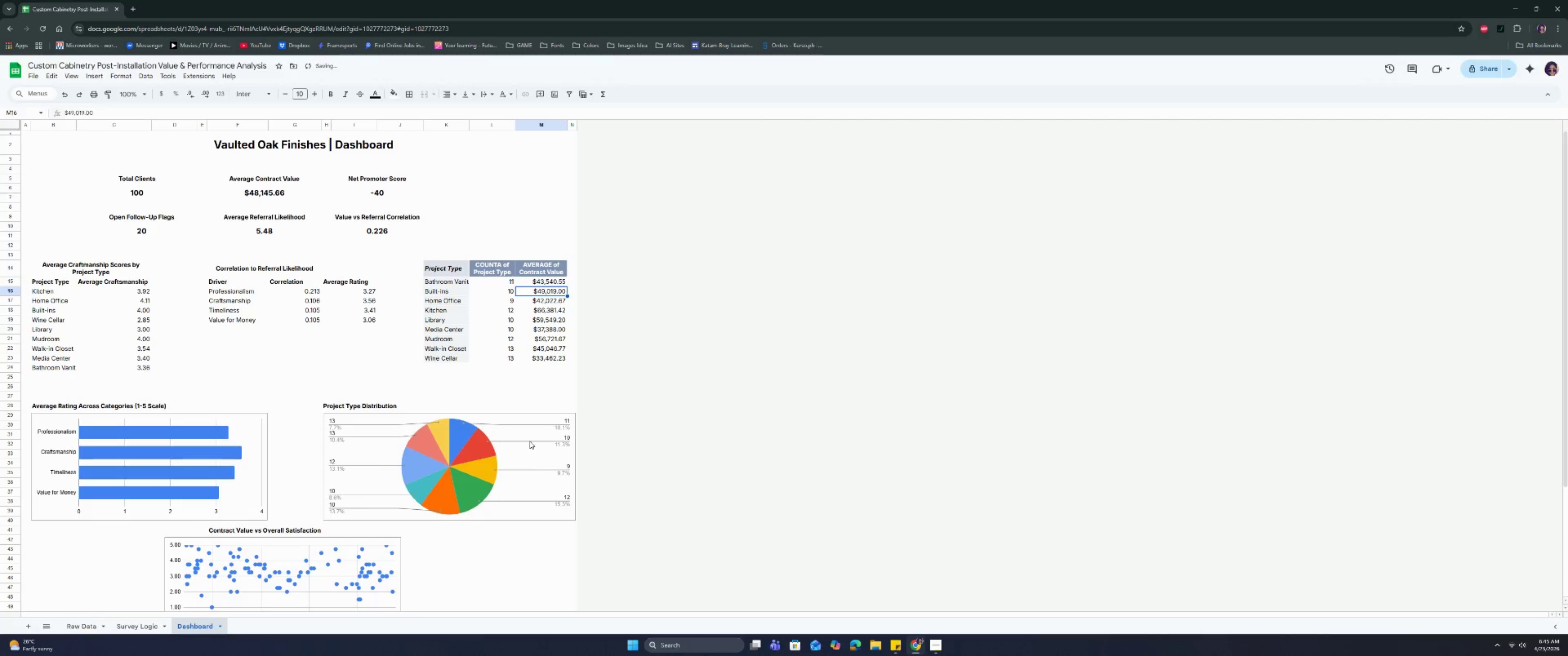 
left_click([527, 457])
 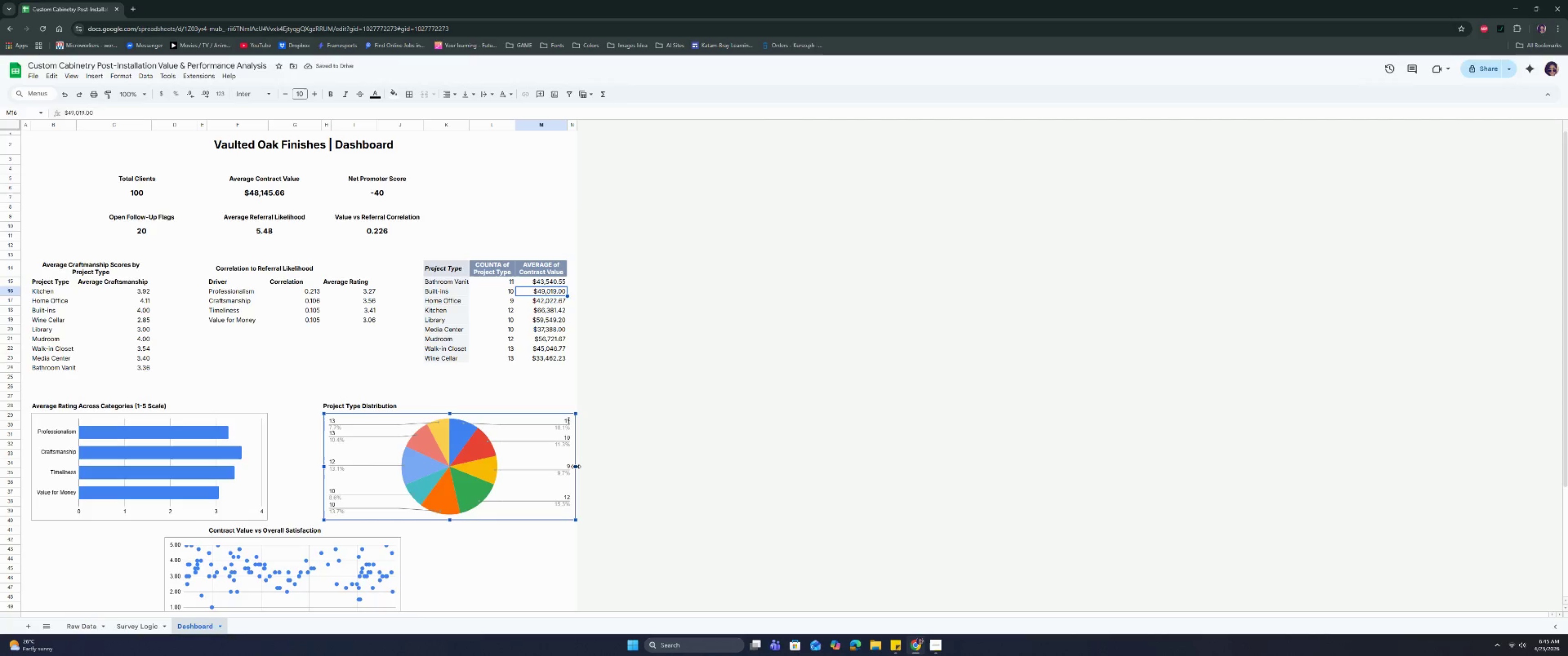 
left_click_drag(start_coordinate=[575, 466], to_coordinate=[571, 469])
 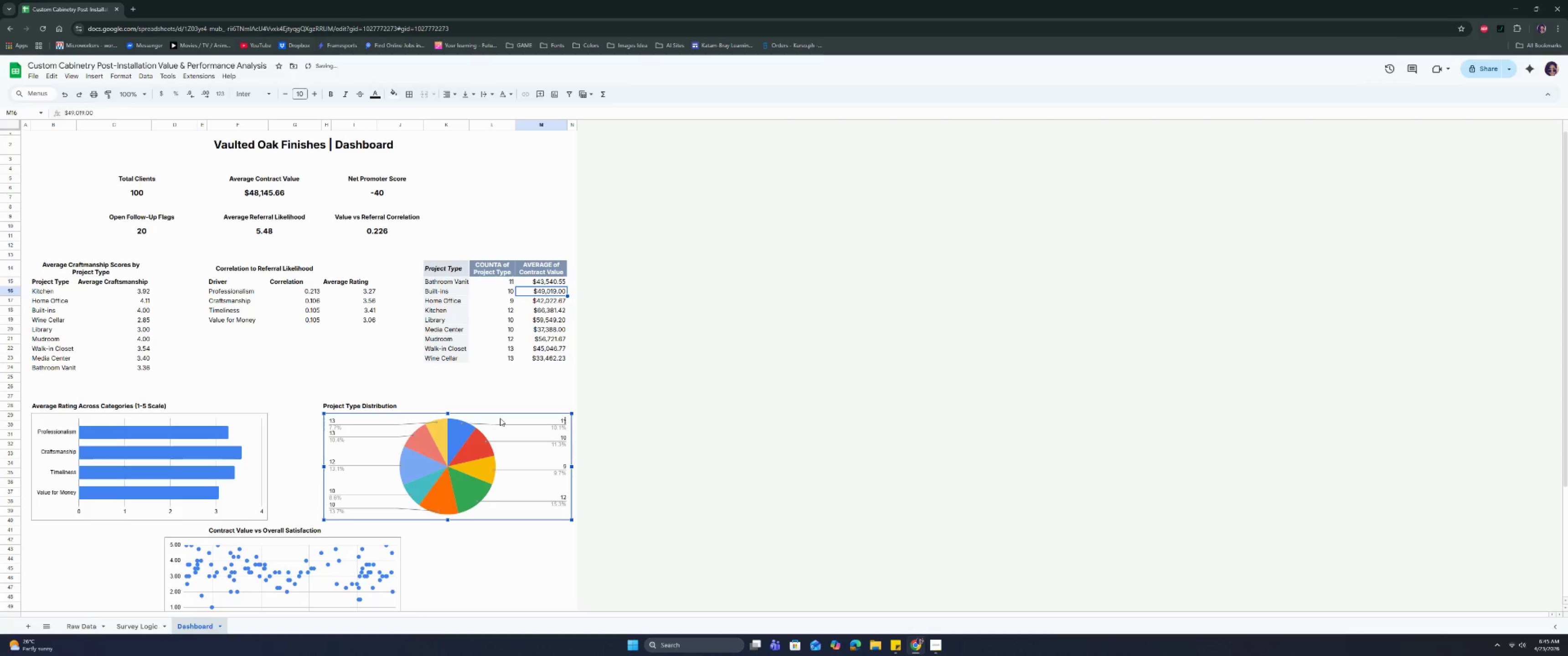 
scroll: coordinate [500, 418], scroll_direction: down, amount: 1.0
 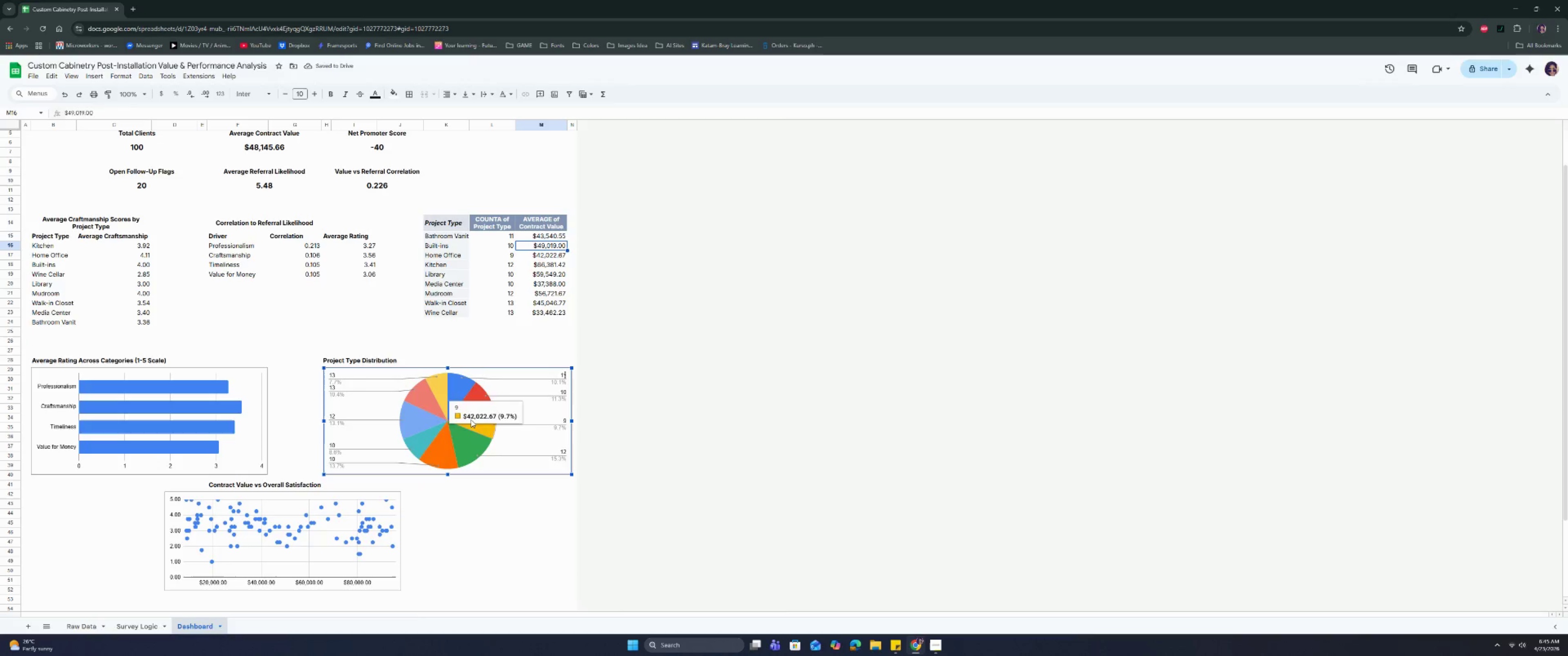 
double_click([569, 376])
 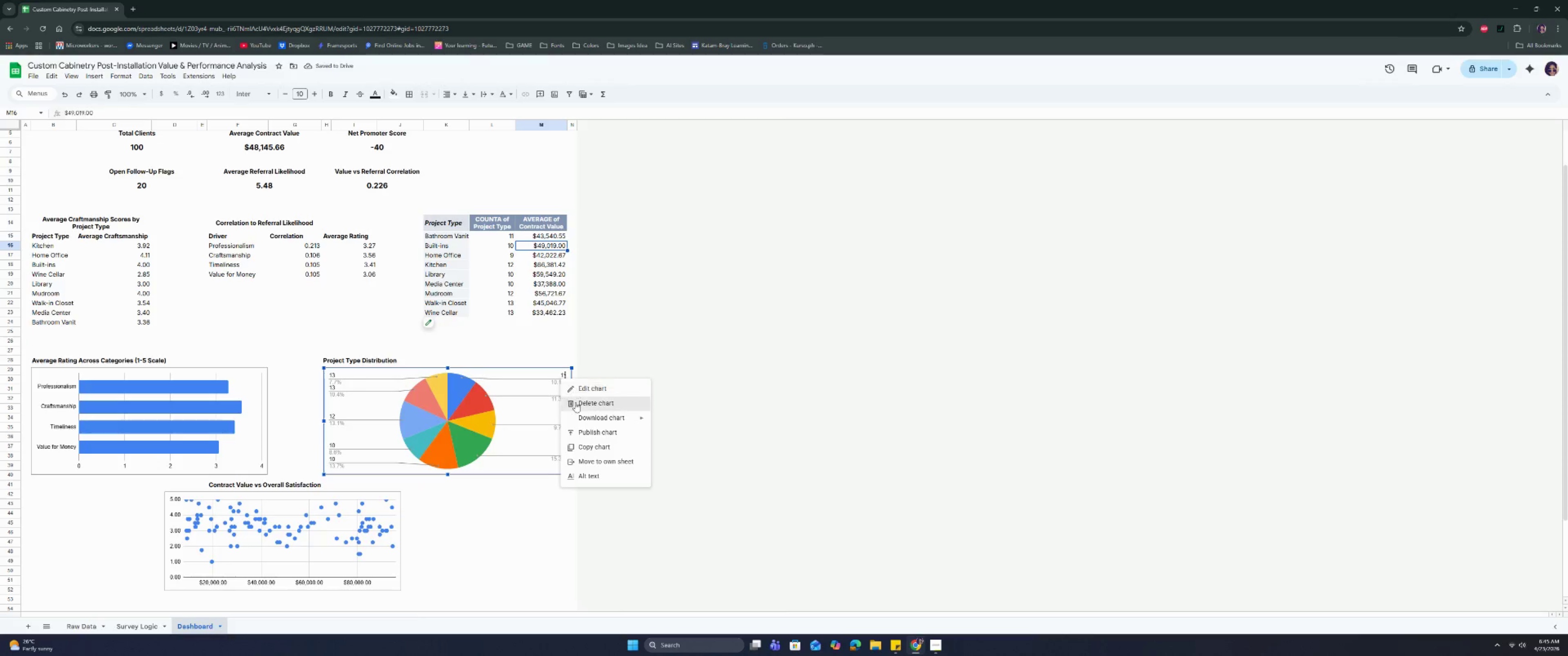 
left_click([575, 403])
 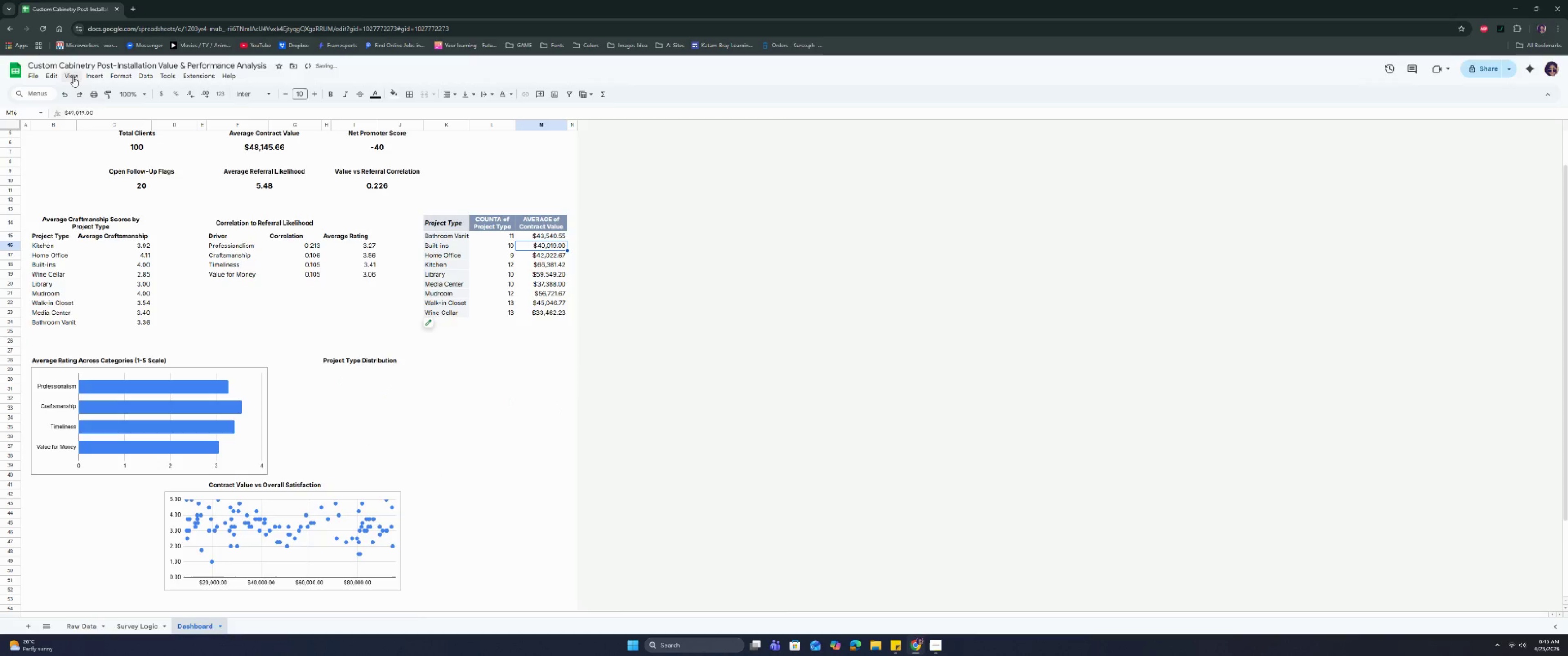 
left_click([98, 78])
 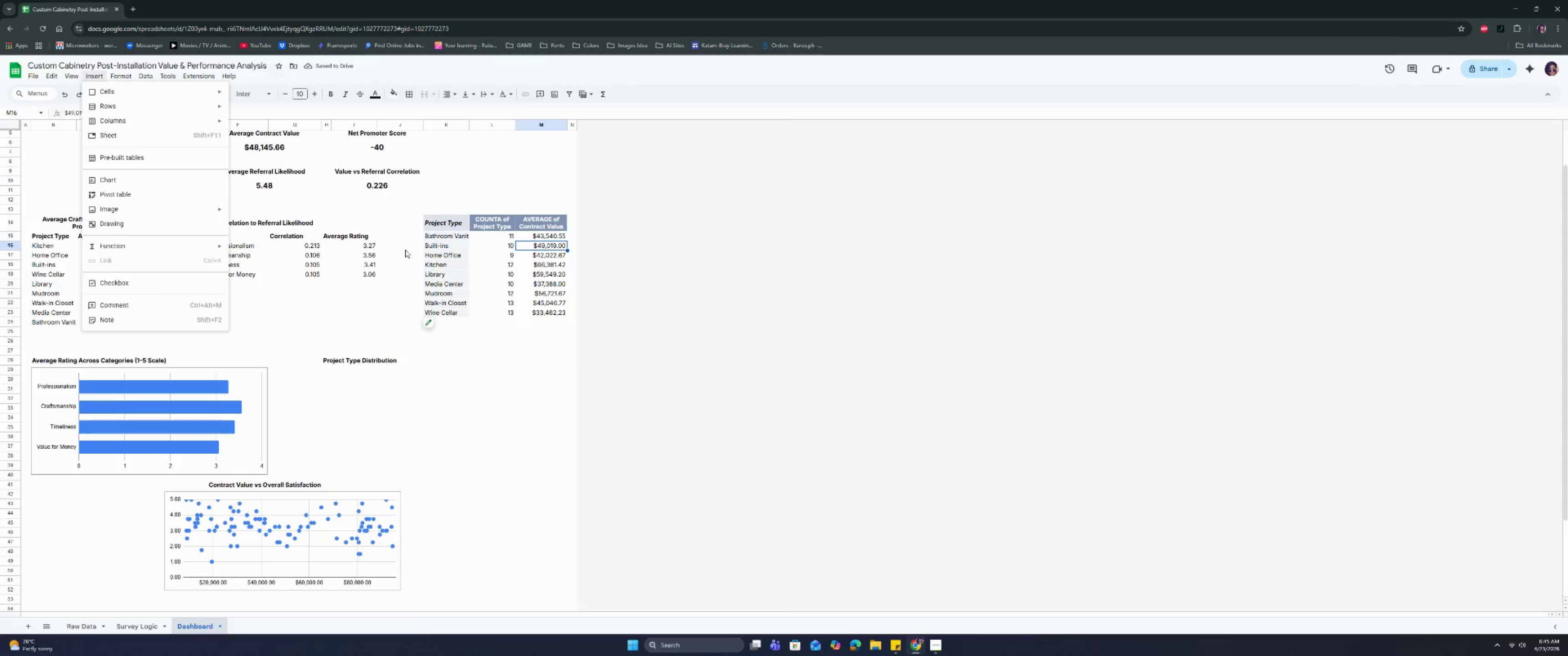 
left_click_drag(start_coordinate=[442, 219], to_coordinate=[489, 314])
 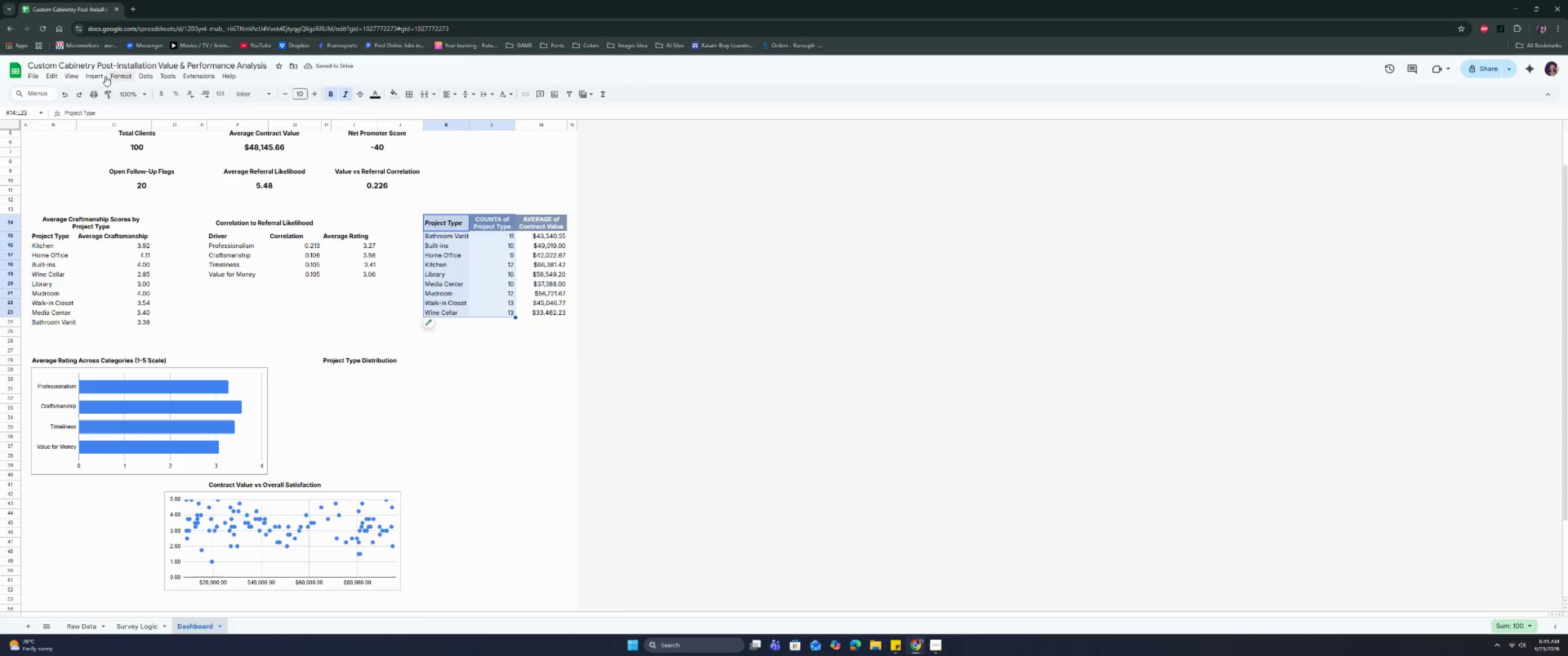 
left_click([103, 75])
 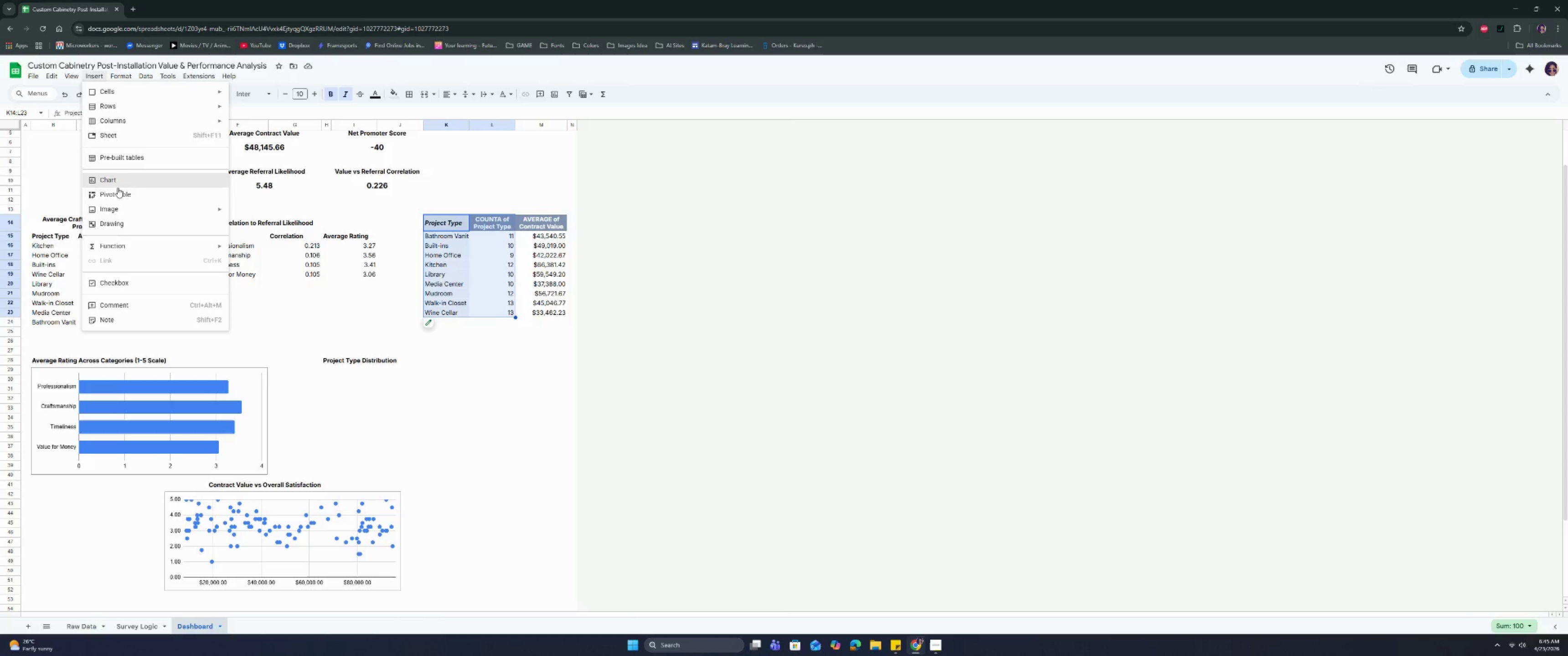 
left_click([119, 183])
 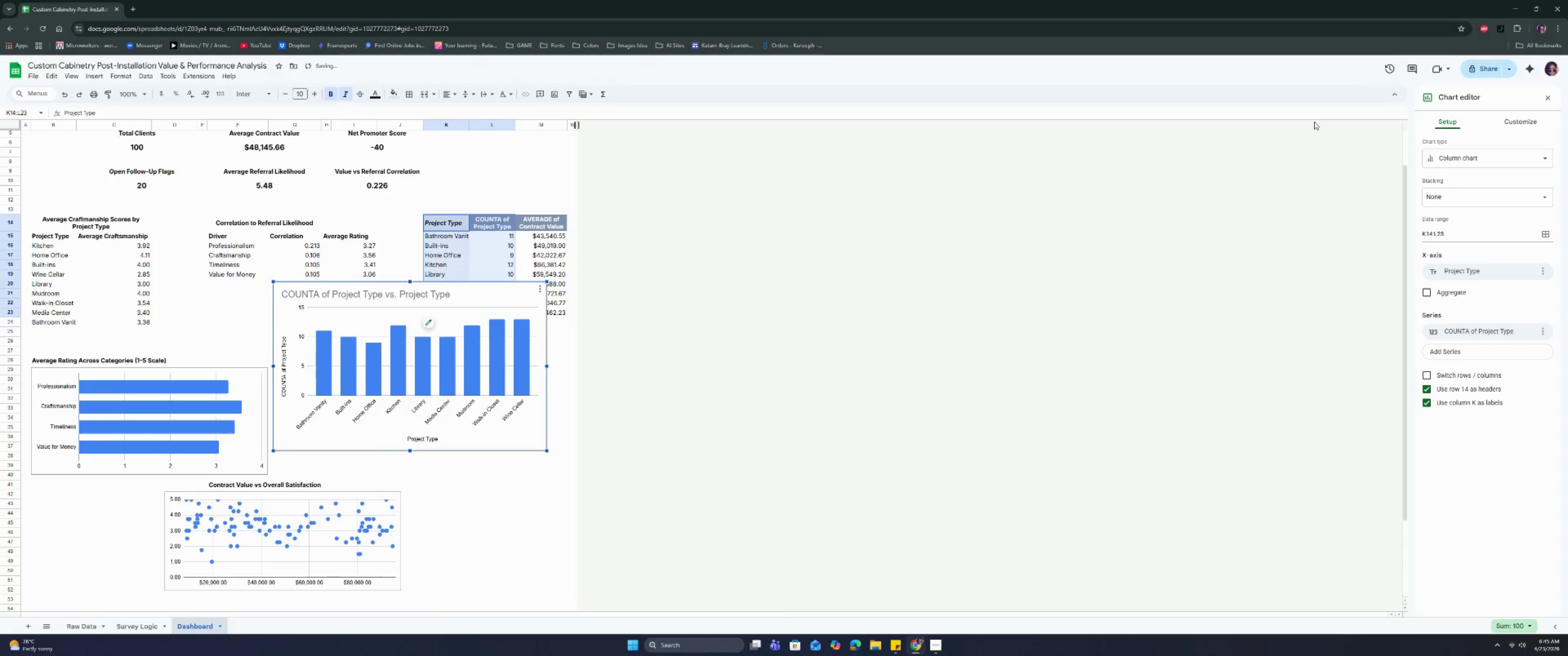 
left_click([1520, 116])
 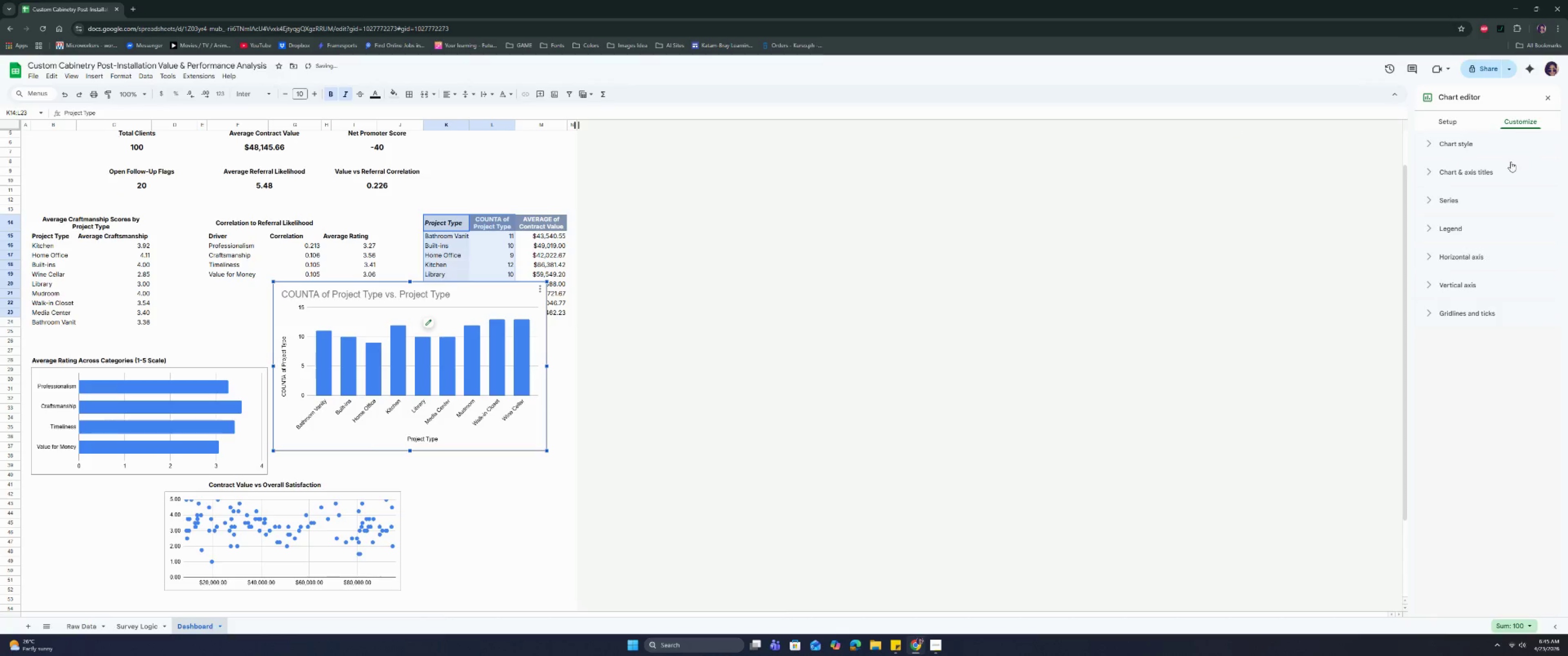 
left_click([1498, 146])
 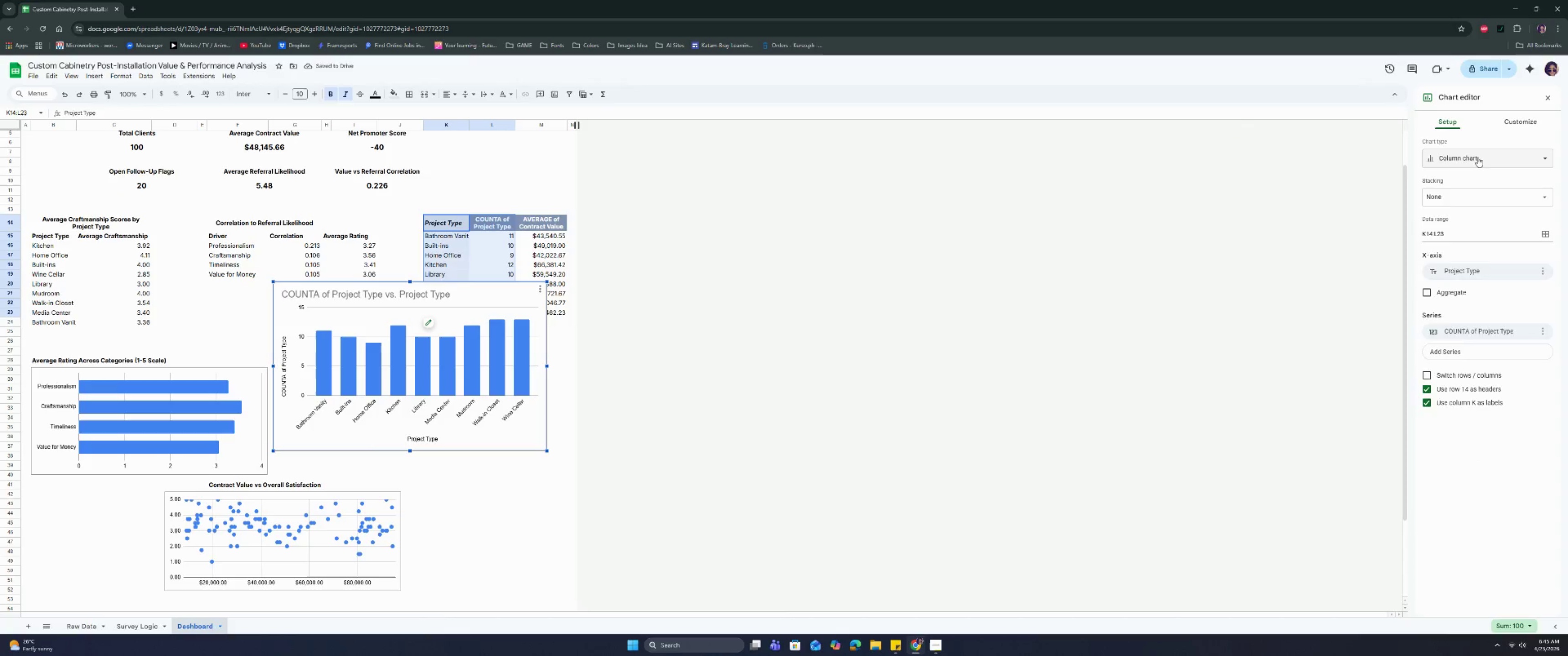 
double_click([1512, 190])
 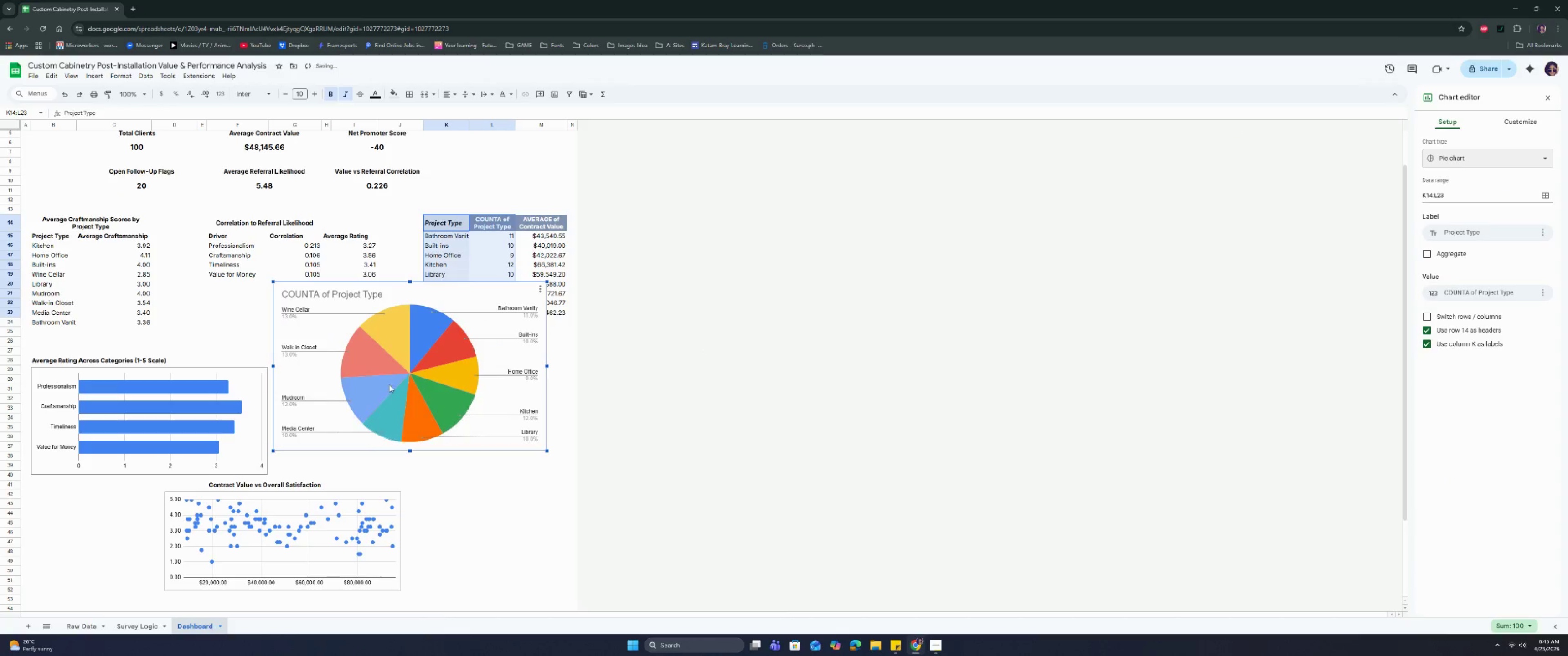 
left_click([513, 343])
 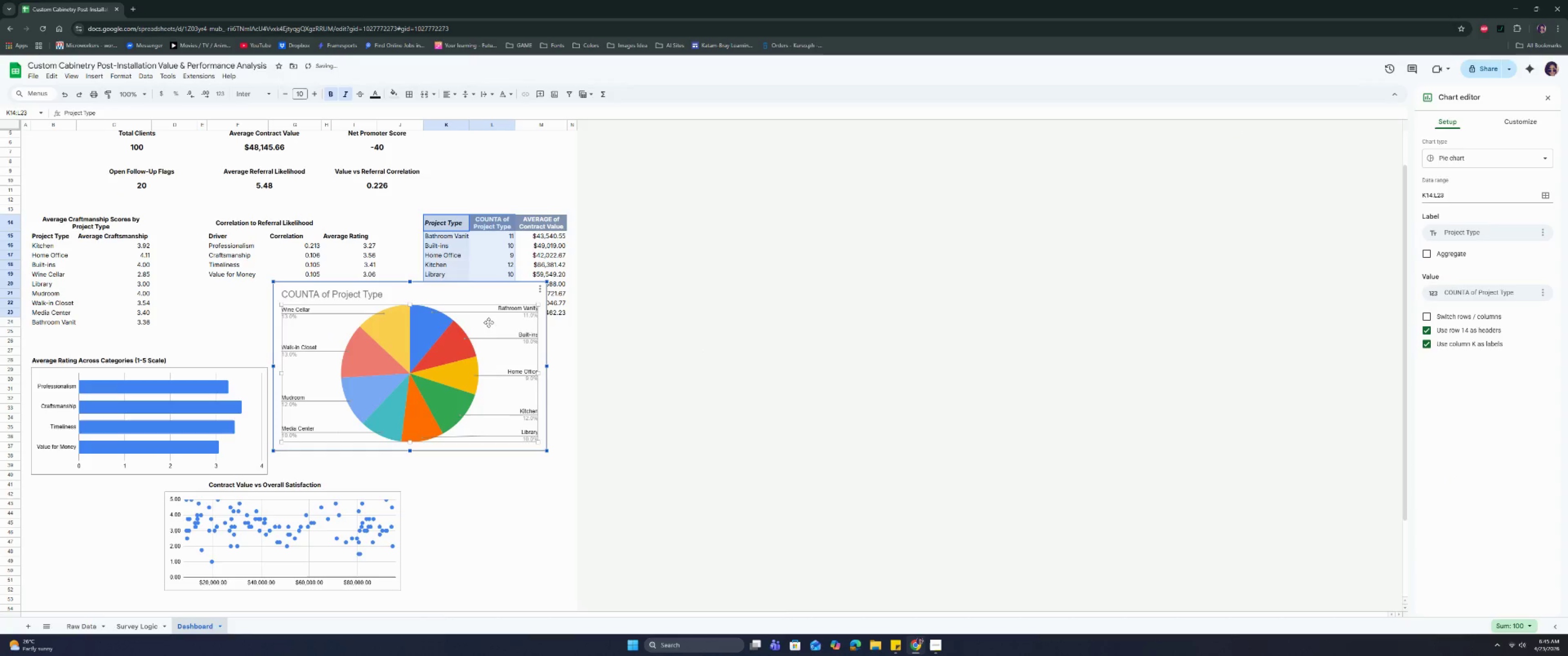 
left_click([488, 295])
 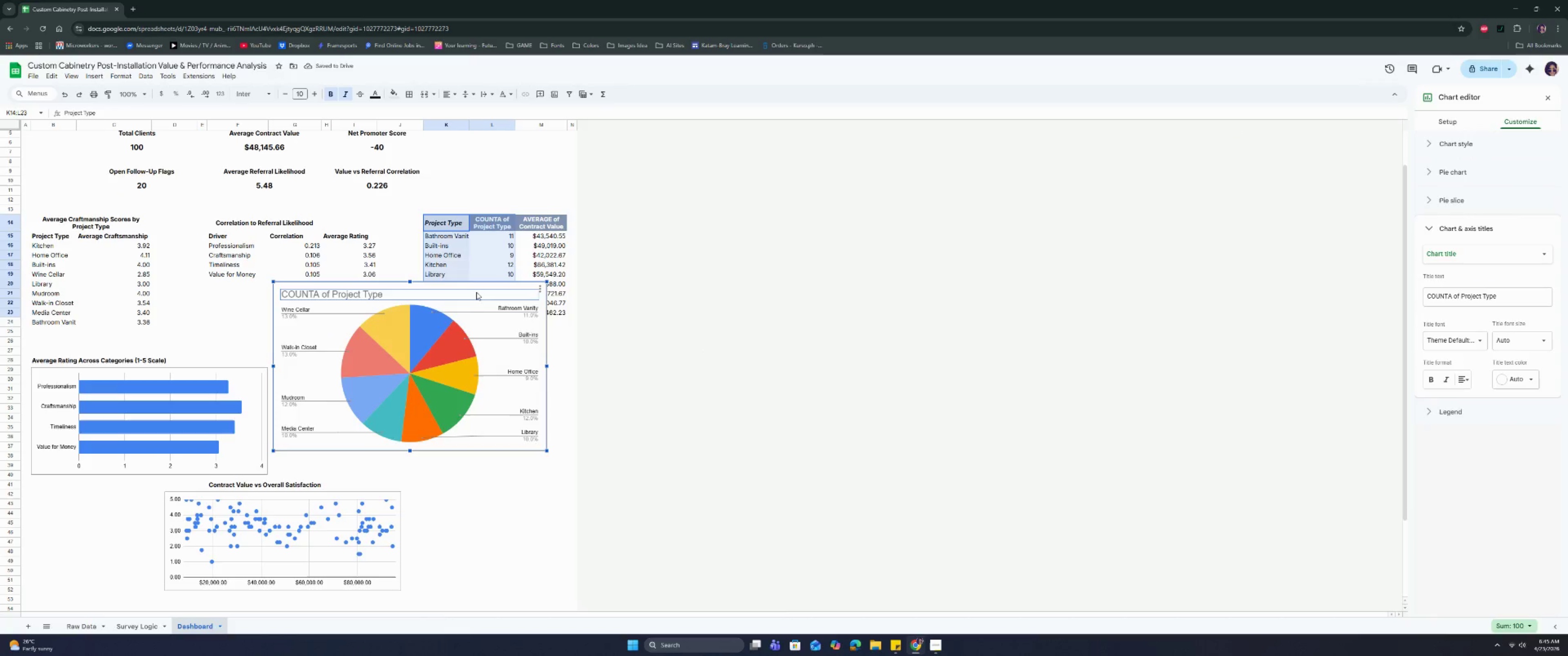 
key(Backspace)
 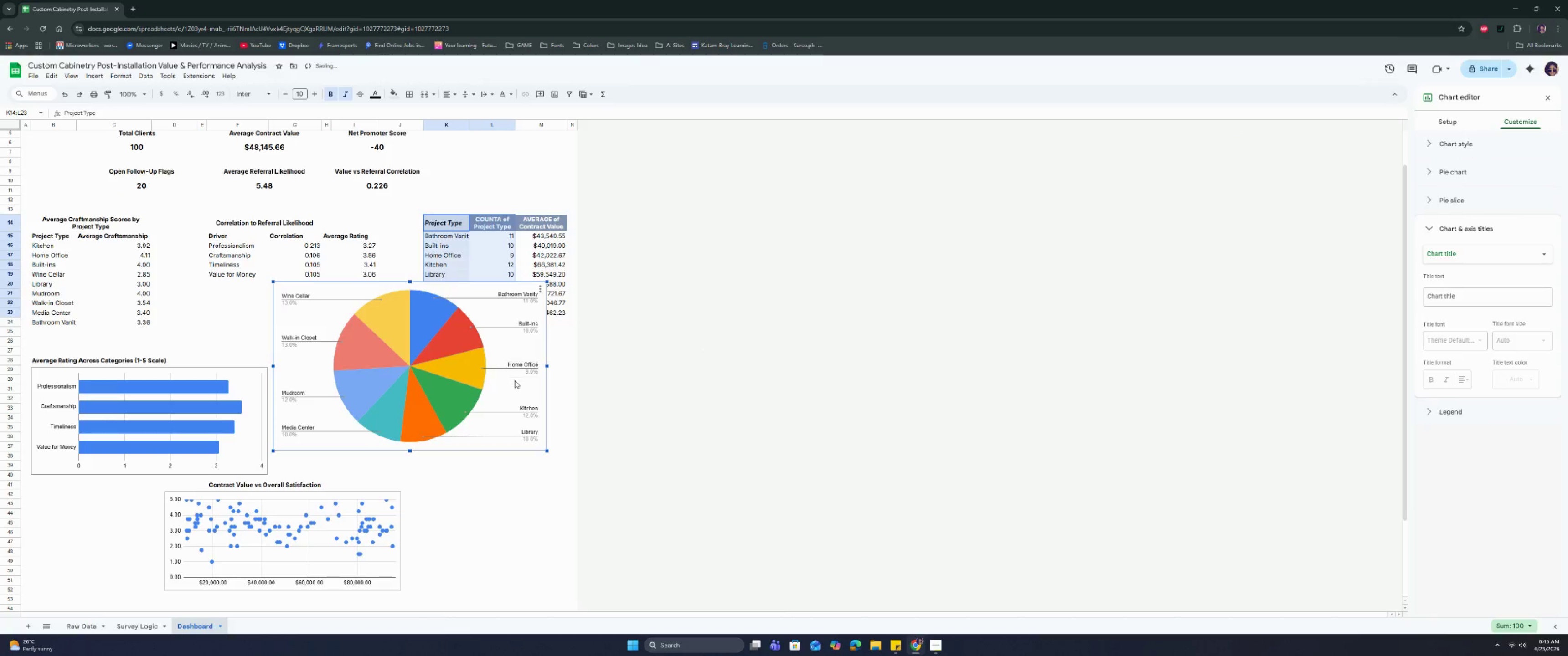 
left_click([509, 387])
 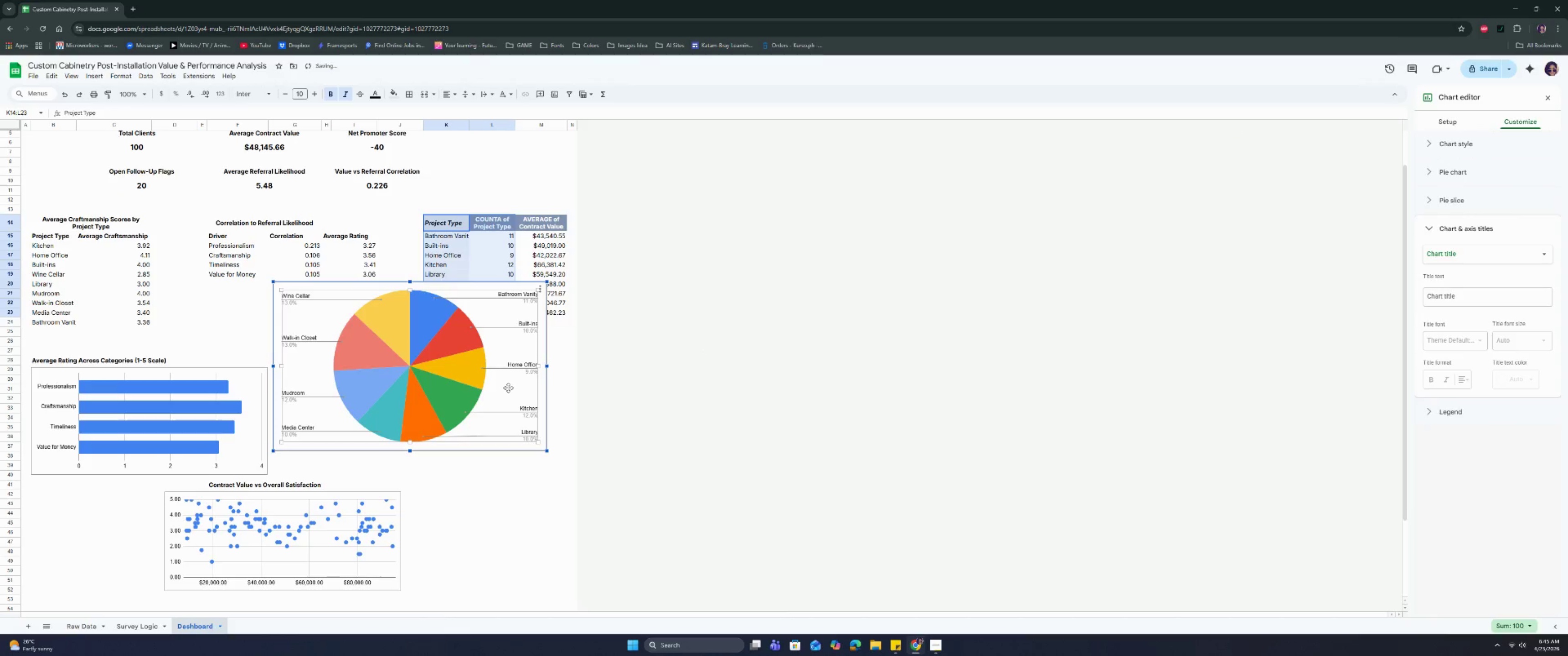 
left_click_drag(start_coordinate=[508, 388], to_coordinate=[504, 407])
 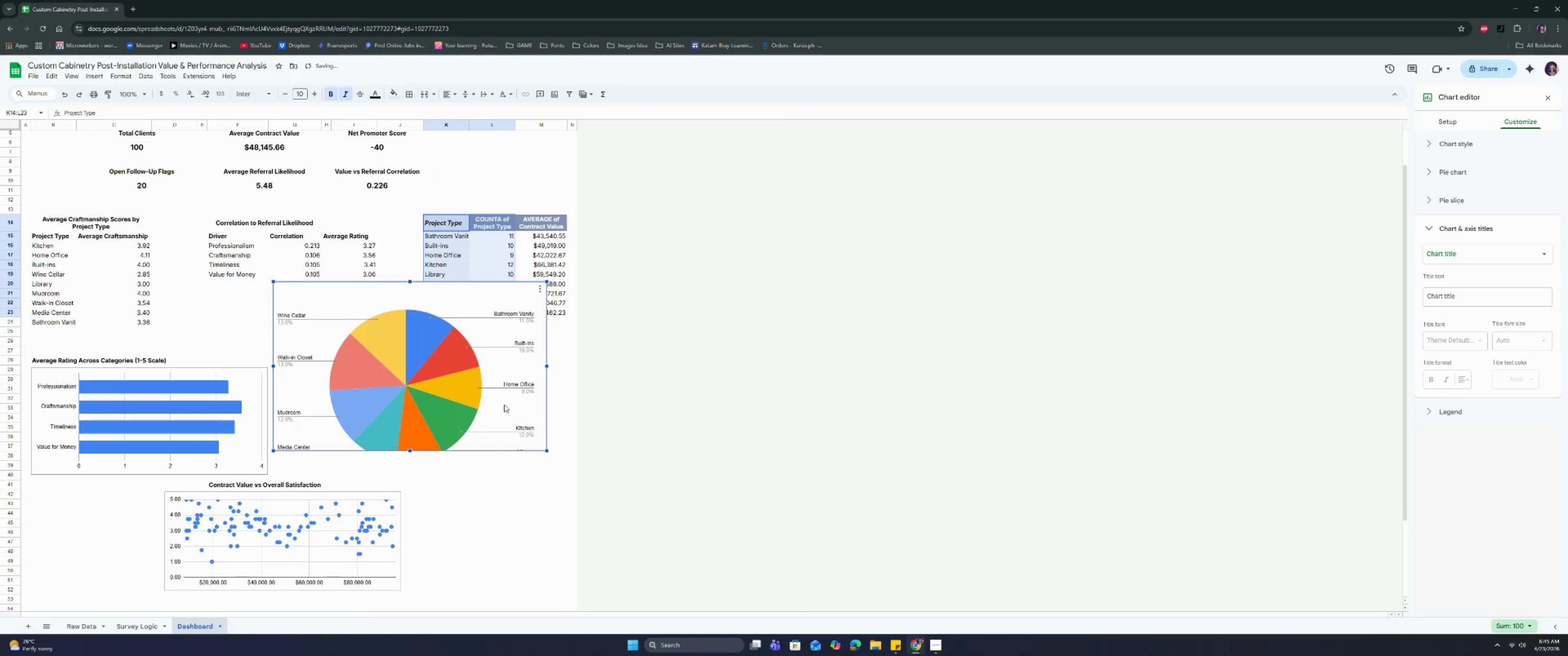 
key(Control+ControlLeft)
 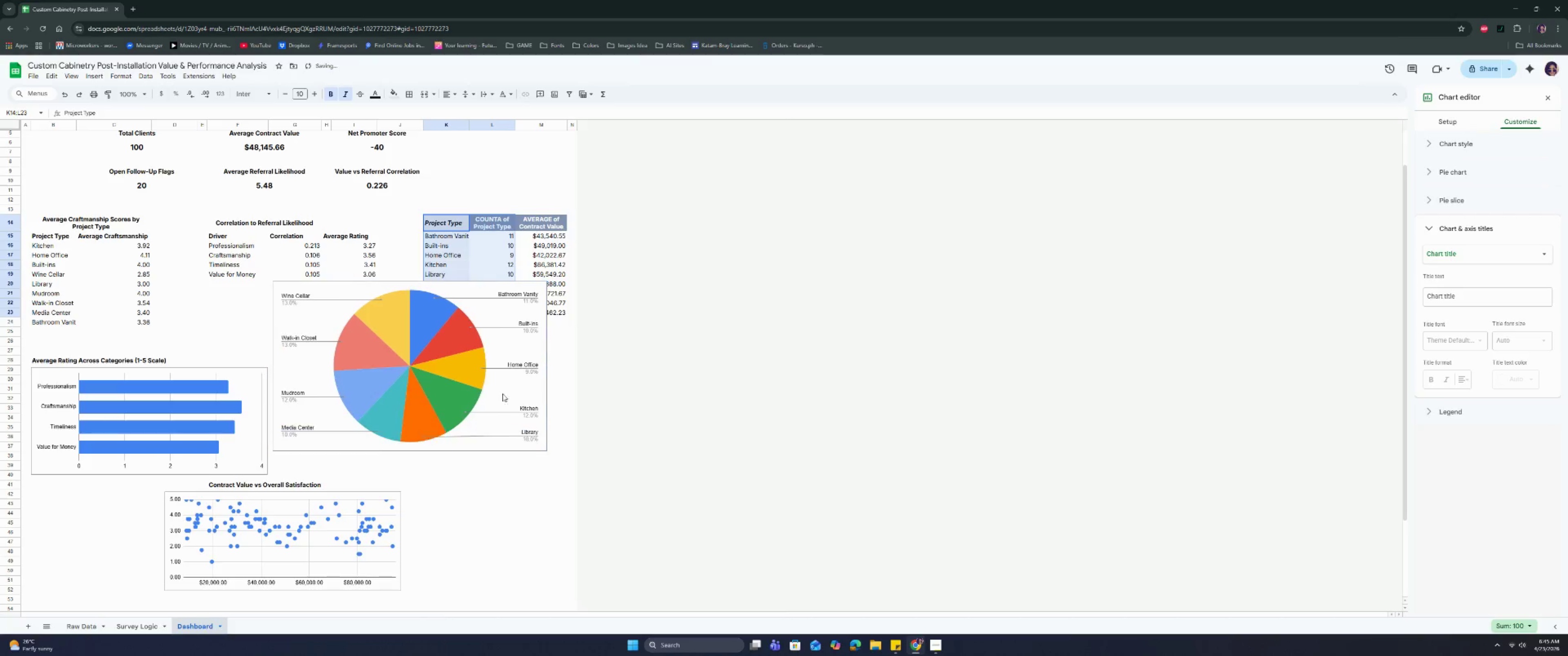 
key(Control+Z)
 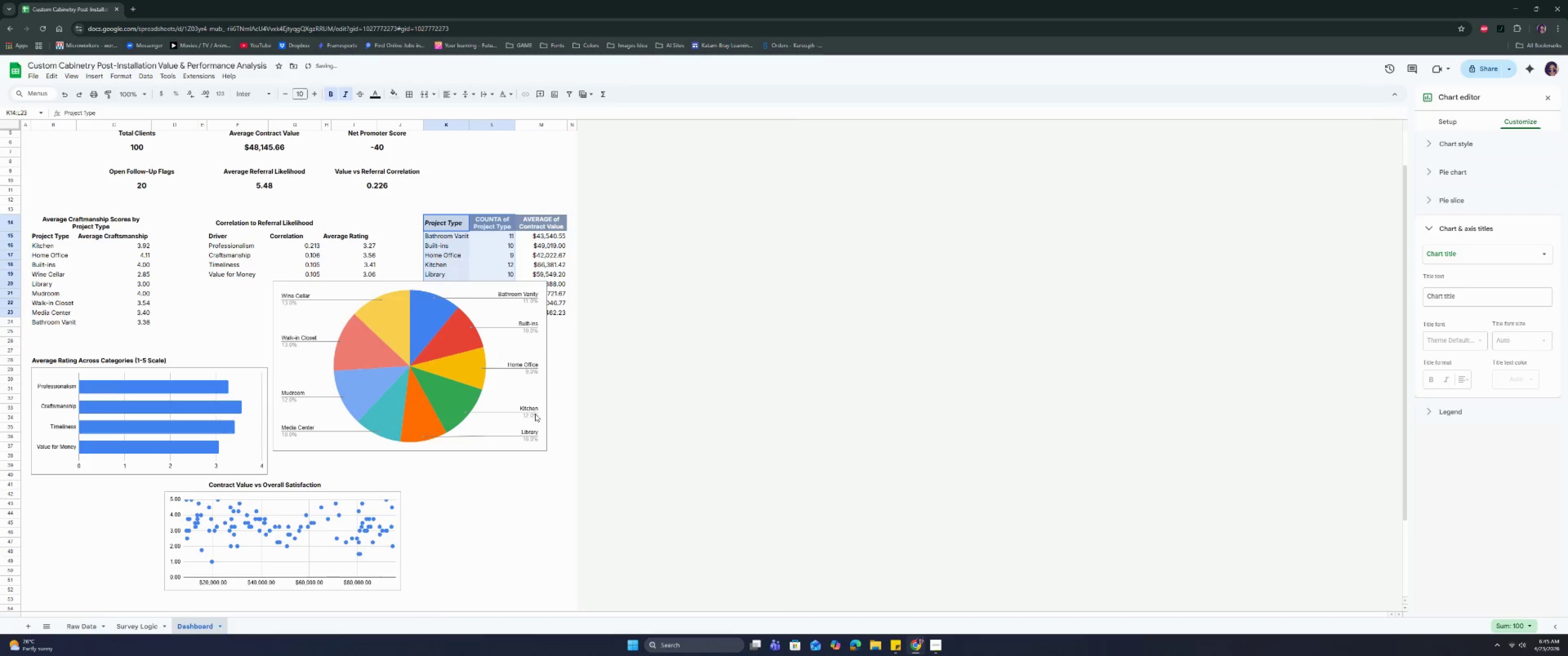 
left_click([539, 409])
 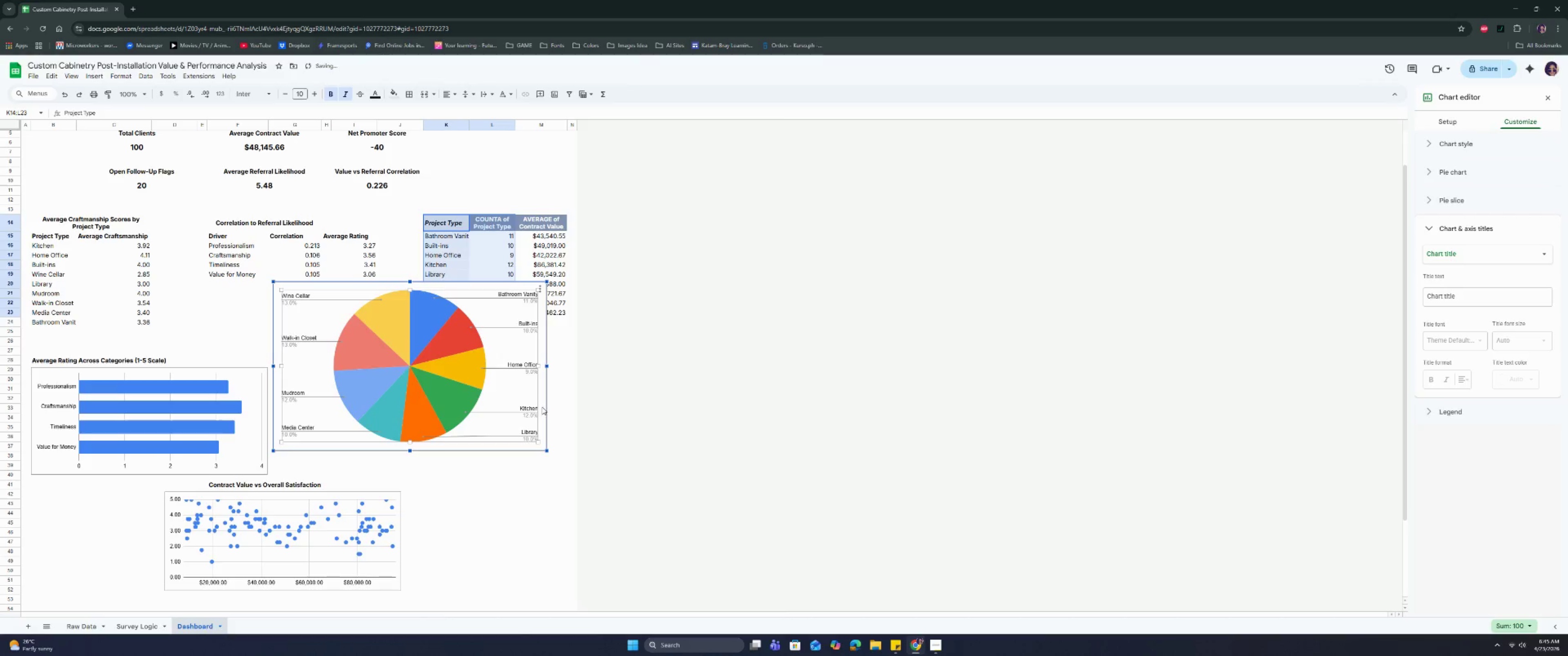 
left_click_drag(start_coordinate=[542, 407], to_coordinate=[580, 497])
 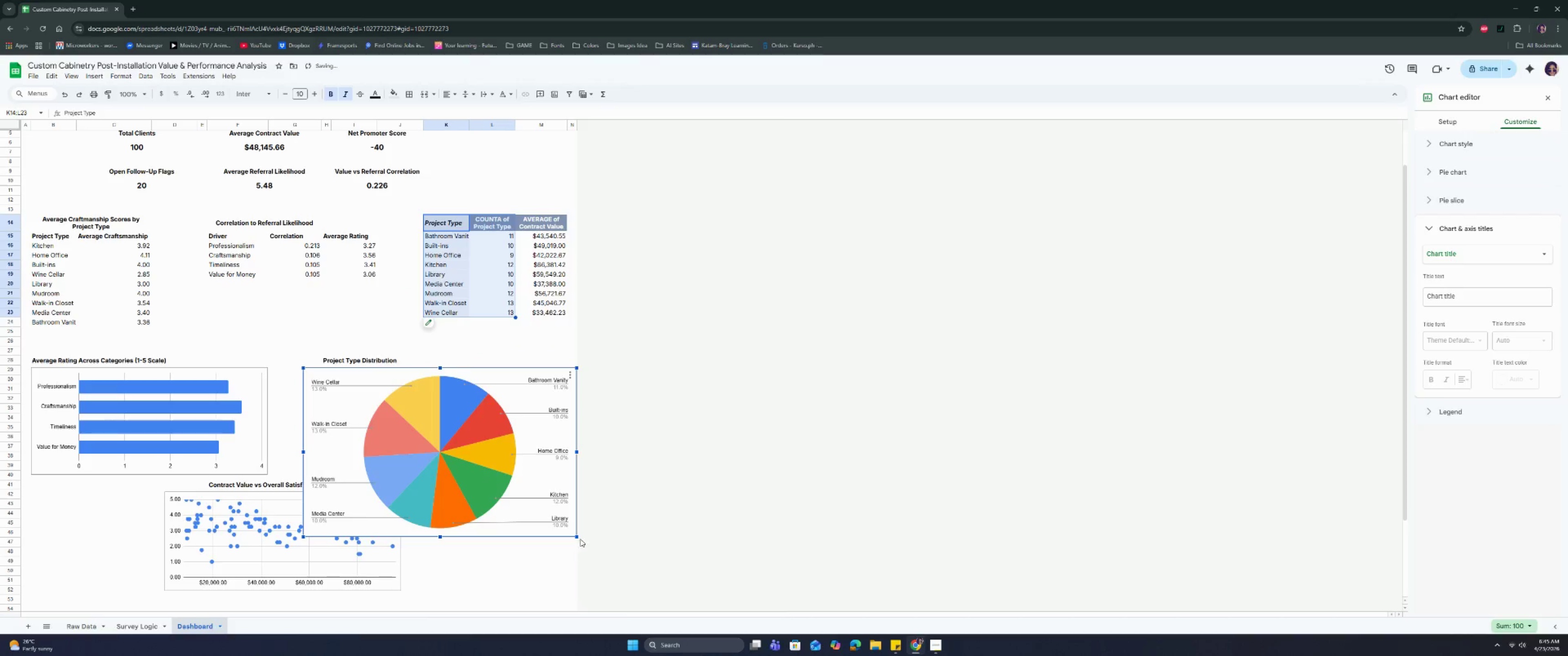 
left_click_drag(start_coordinate=[577, 537], to_coordinate=[538, 496])
 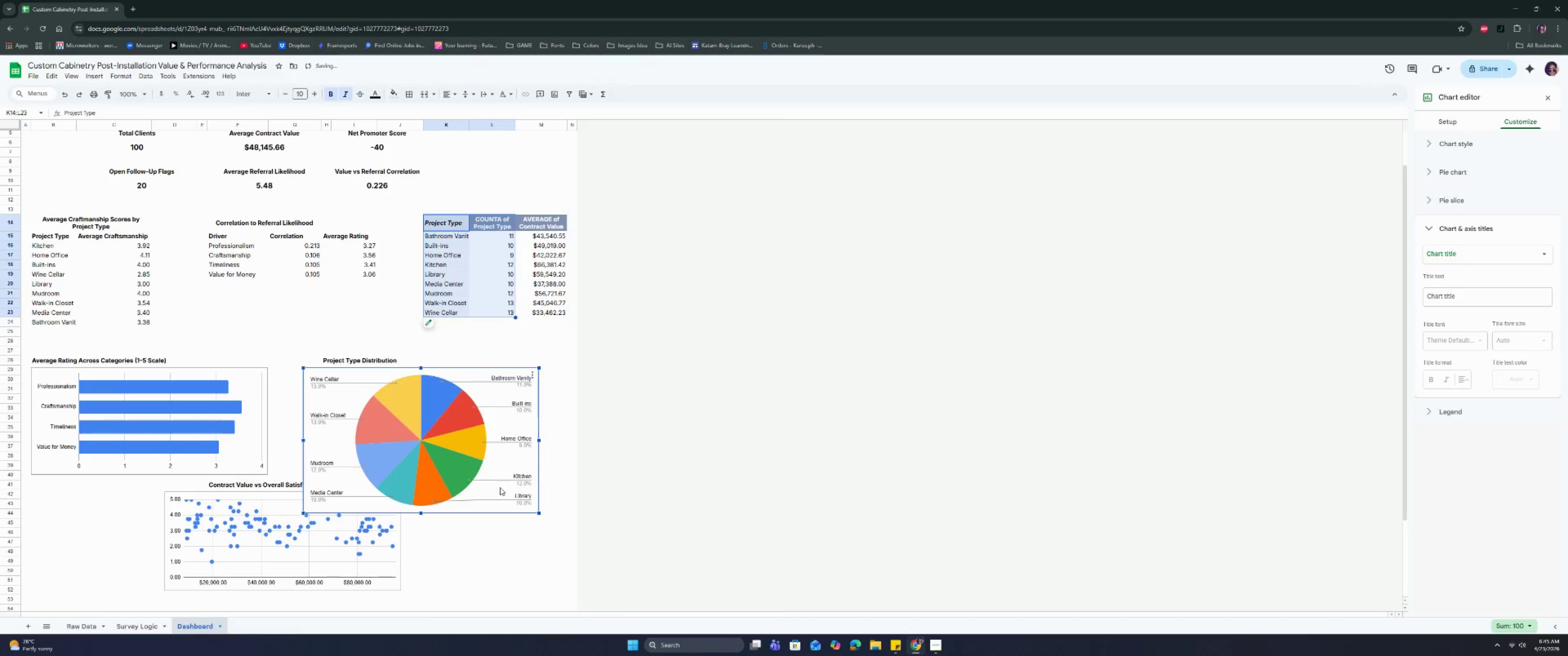 
left_click([494, 487])
 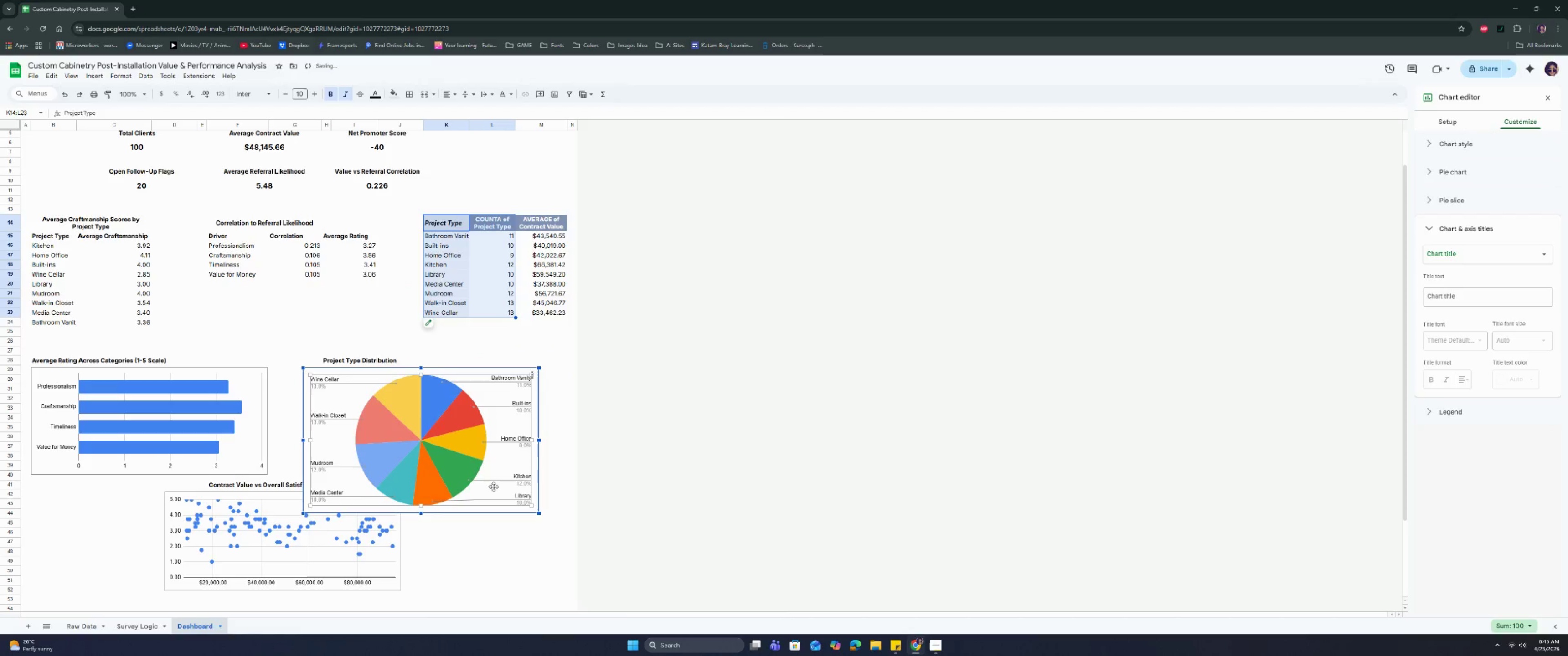 
left_click_drag(start_coordinate=[494, 487], to_coordinate=[507, 487])
 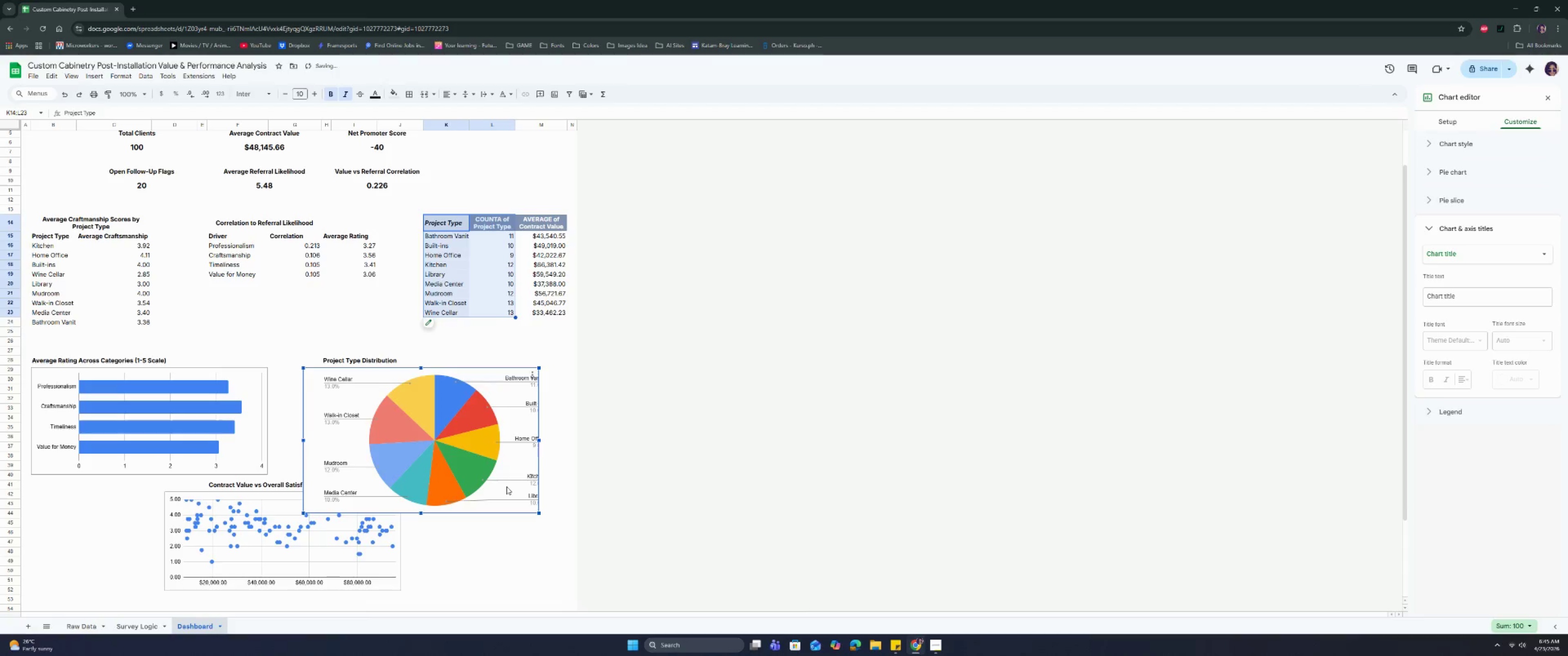 
key(Control+Z)
 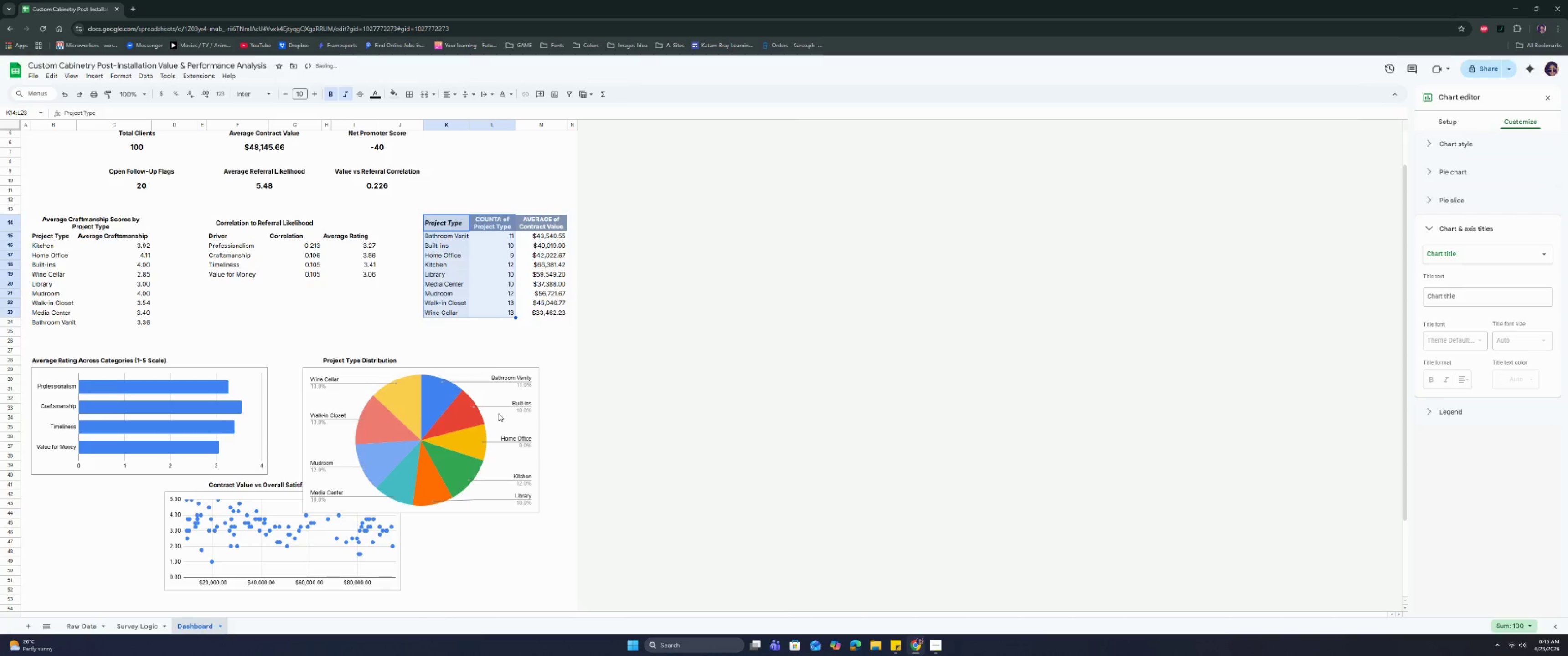 
left_click([496, 401])
 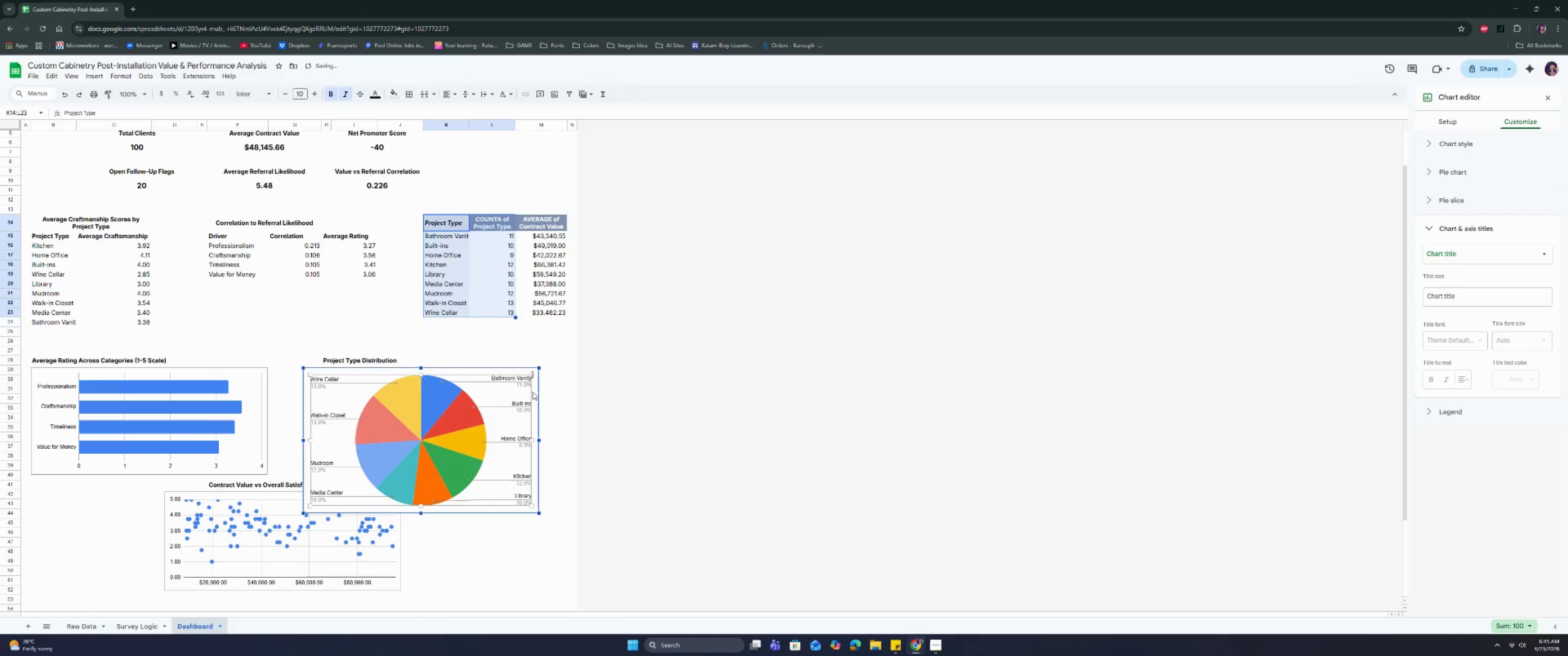 
left_click_drag(start_coordinate=[535, 392], to_coordinate=[558, 390])
 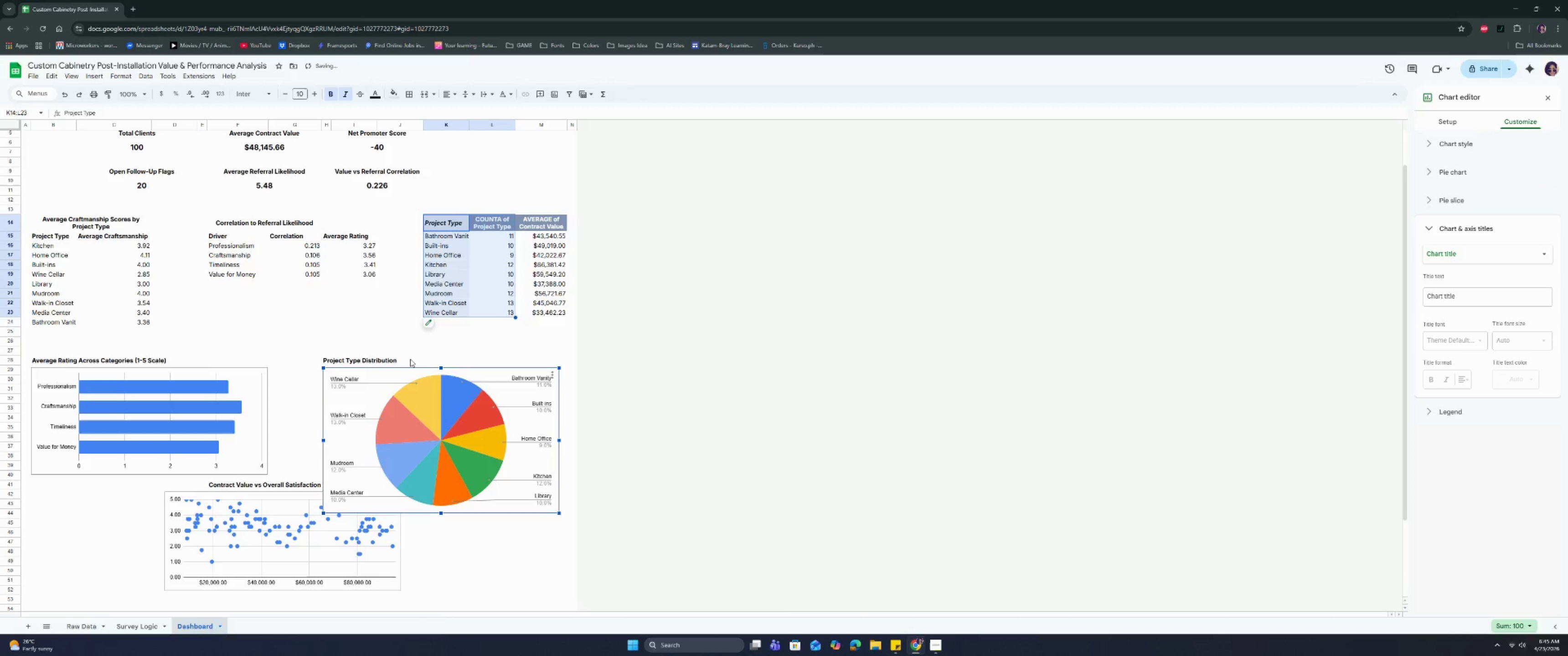 
left_click([395, 358])
 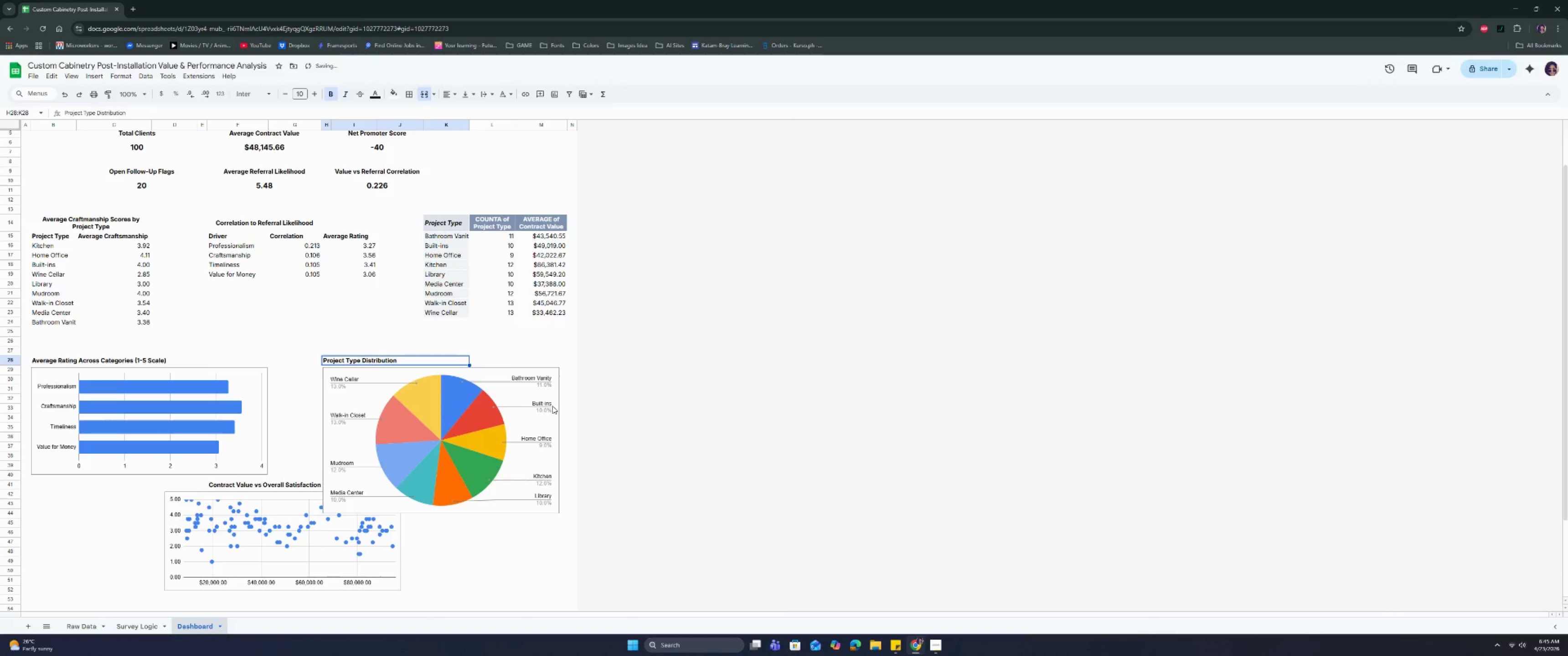 
left_click([554, 416])
 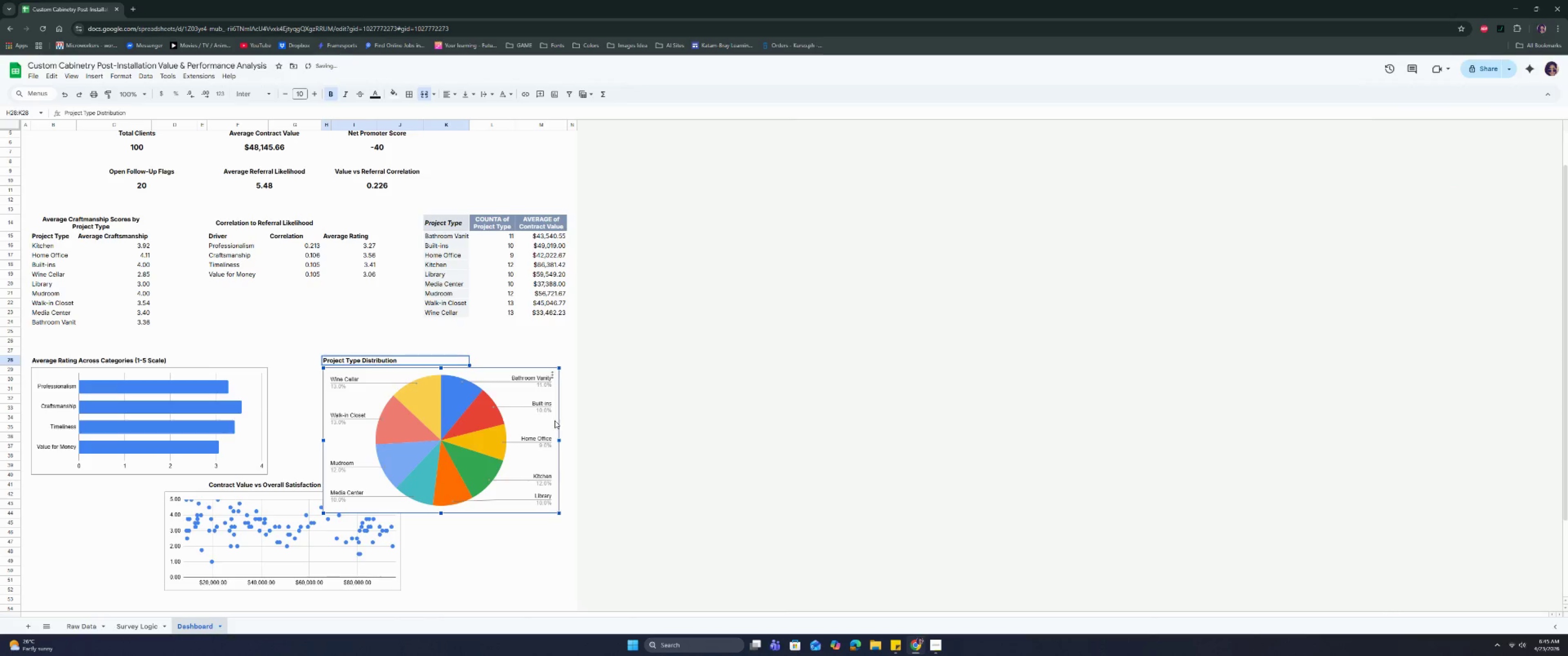 
left_click_drag(start_coordinate=[555, 420], to_coordinate=[551, 420])
 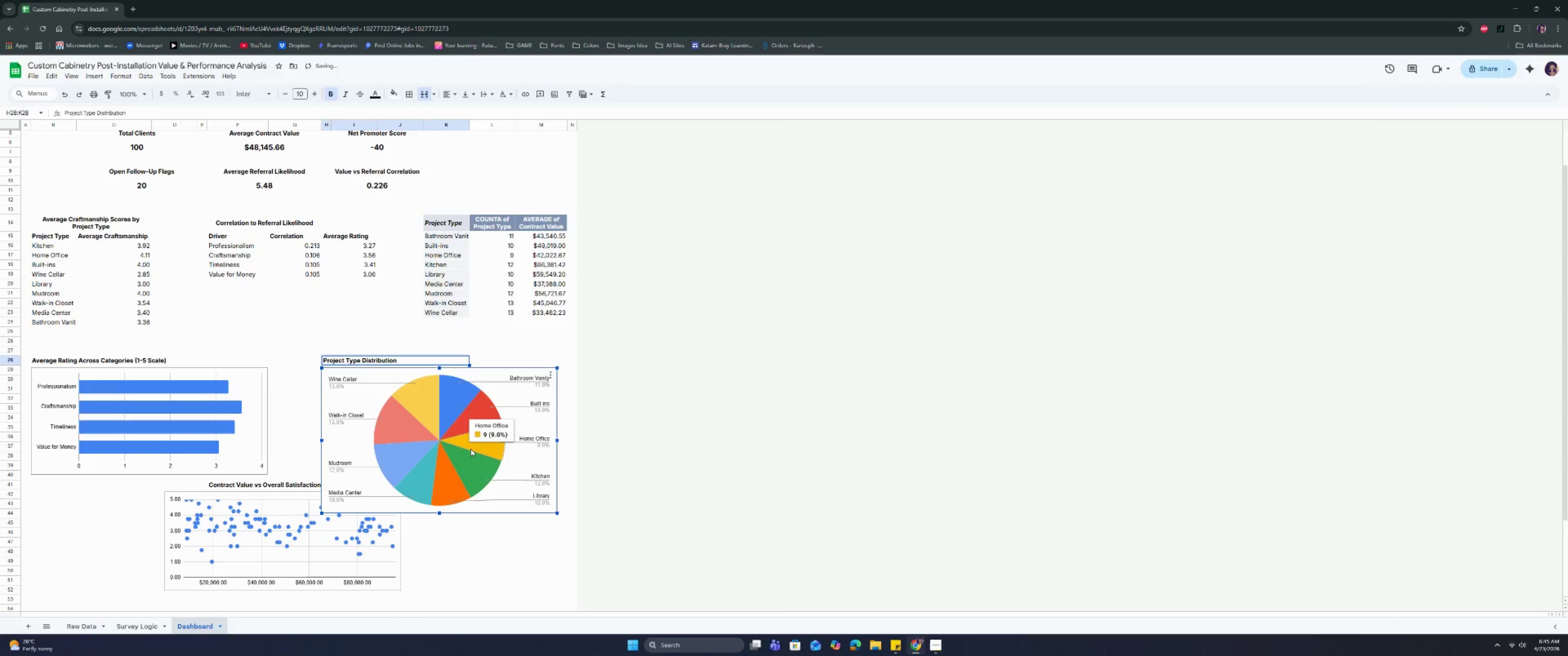 
scroll: coordinate [486, 442], scroll_direction: down, amount: 4.0
 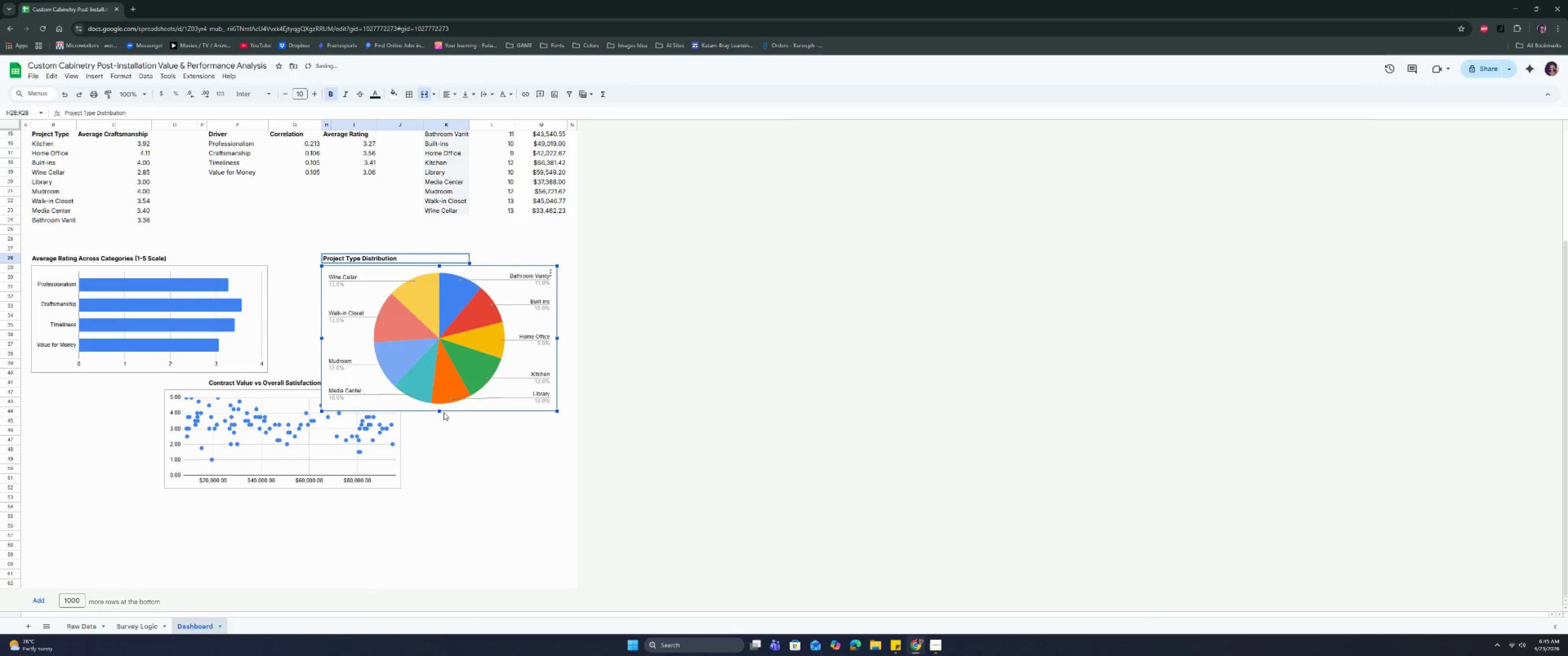 
left_click_drag(start_coordinate=[440, 410], to_coordinate=[433, 370])
 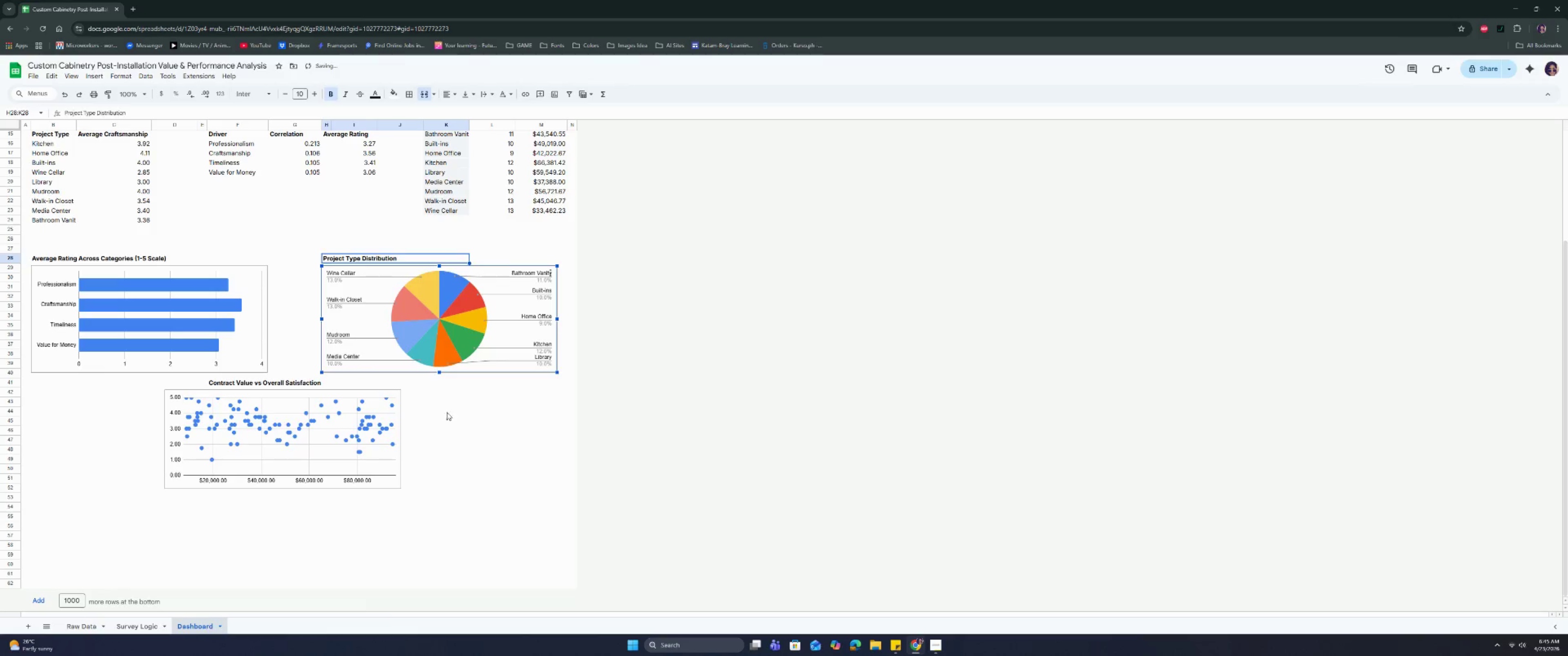 
left_click([447, 412])
 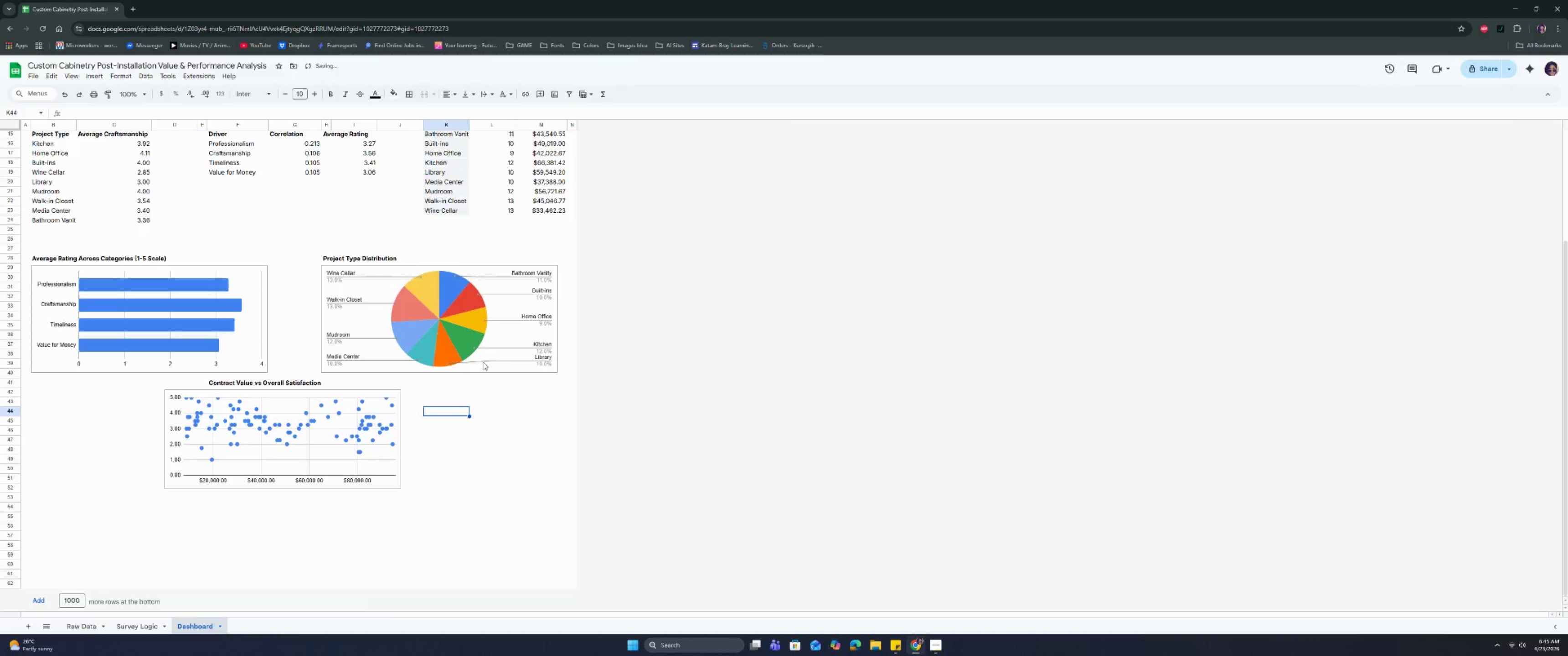 
left_click([522, 289])
 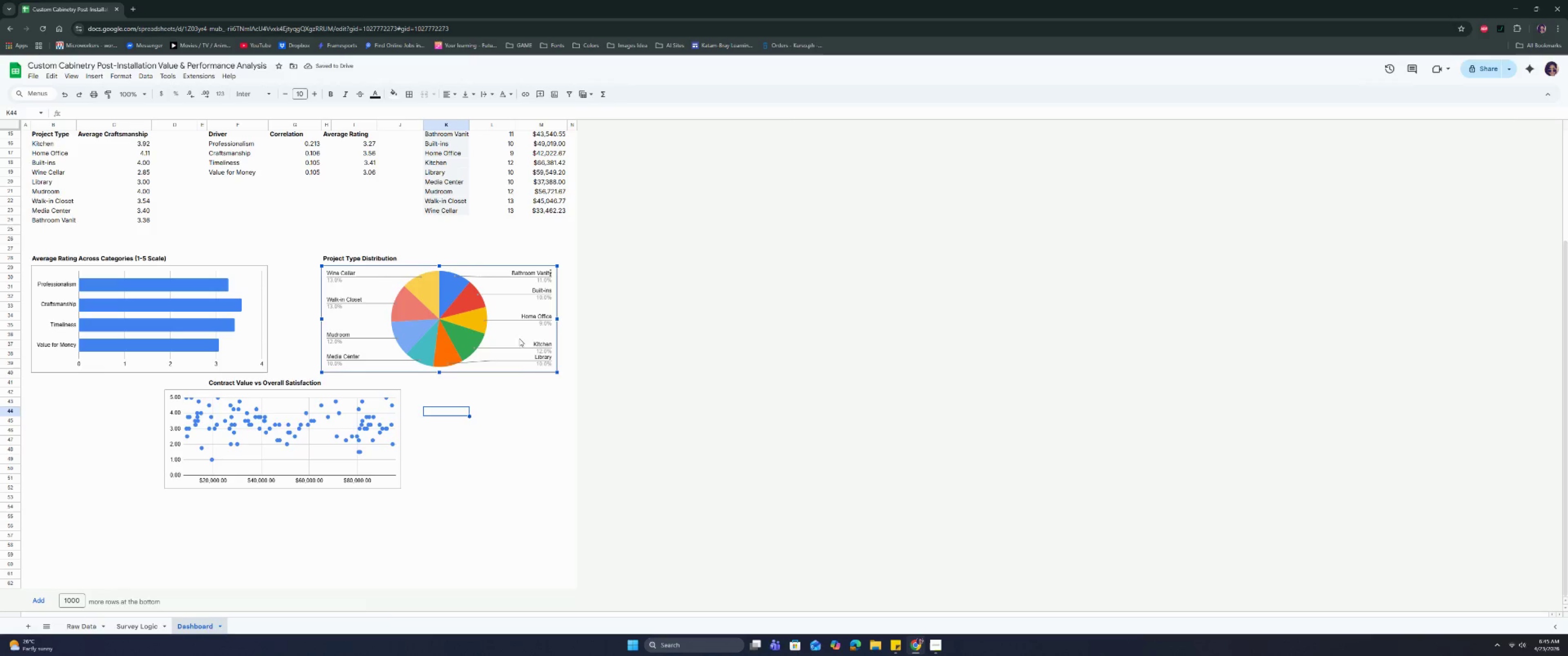 
left_click([516, 410])
 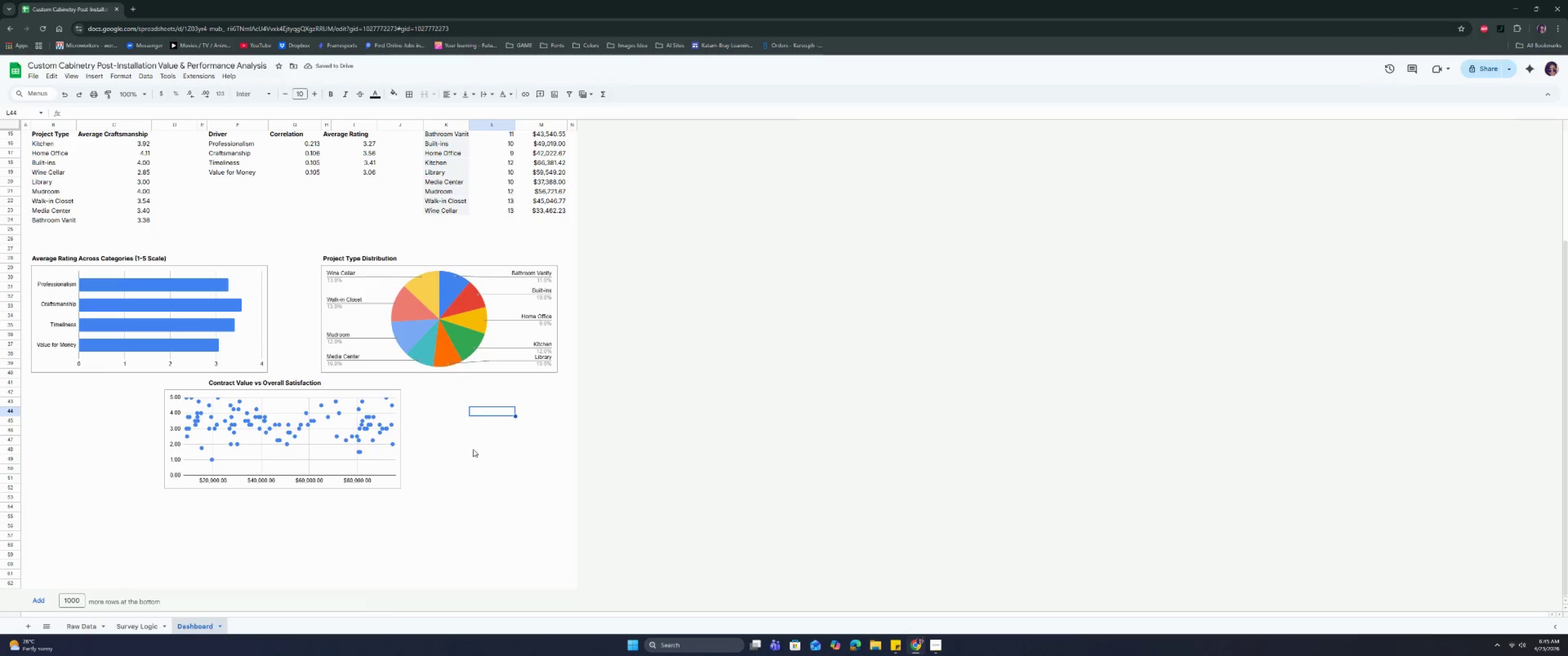 
scroll: coordinate [471, 453], scroll_direction: down, amount: 1.0
 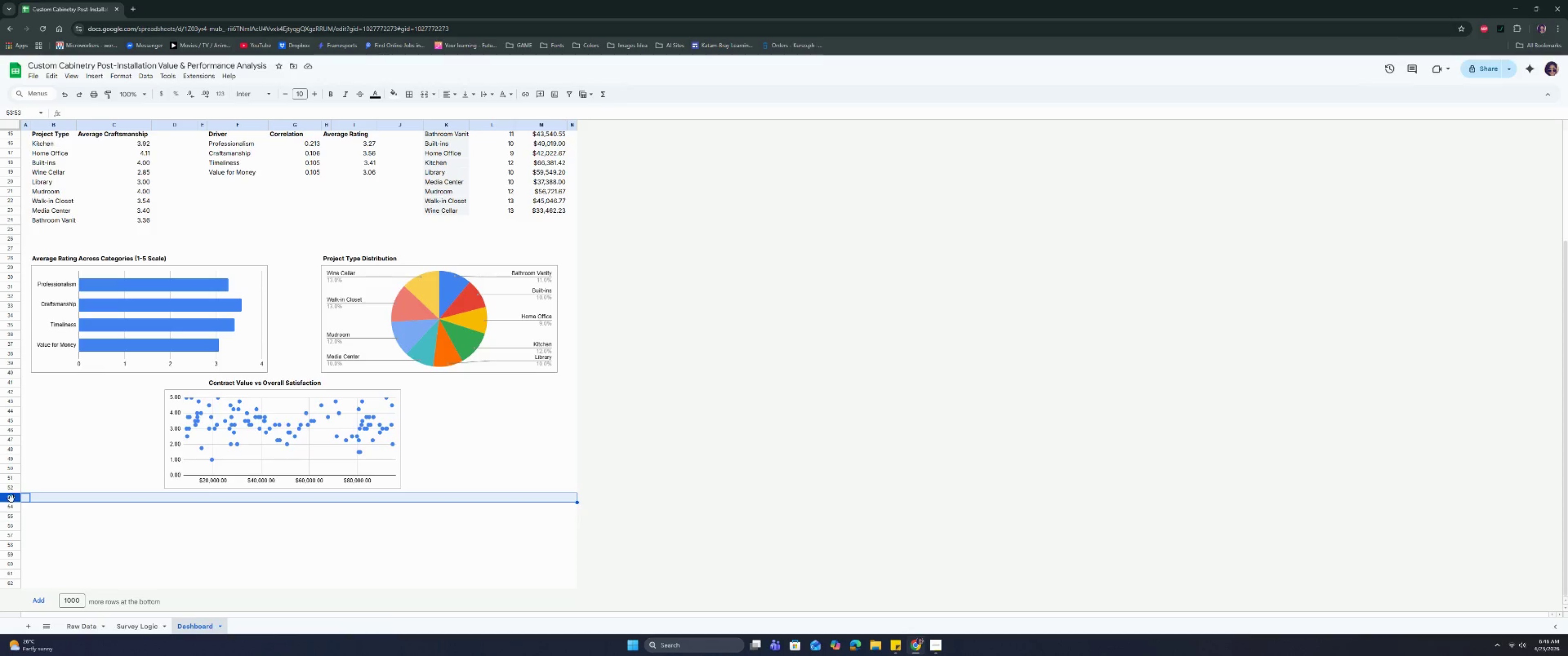 
left_click([10, 511])
 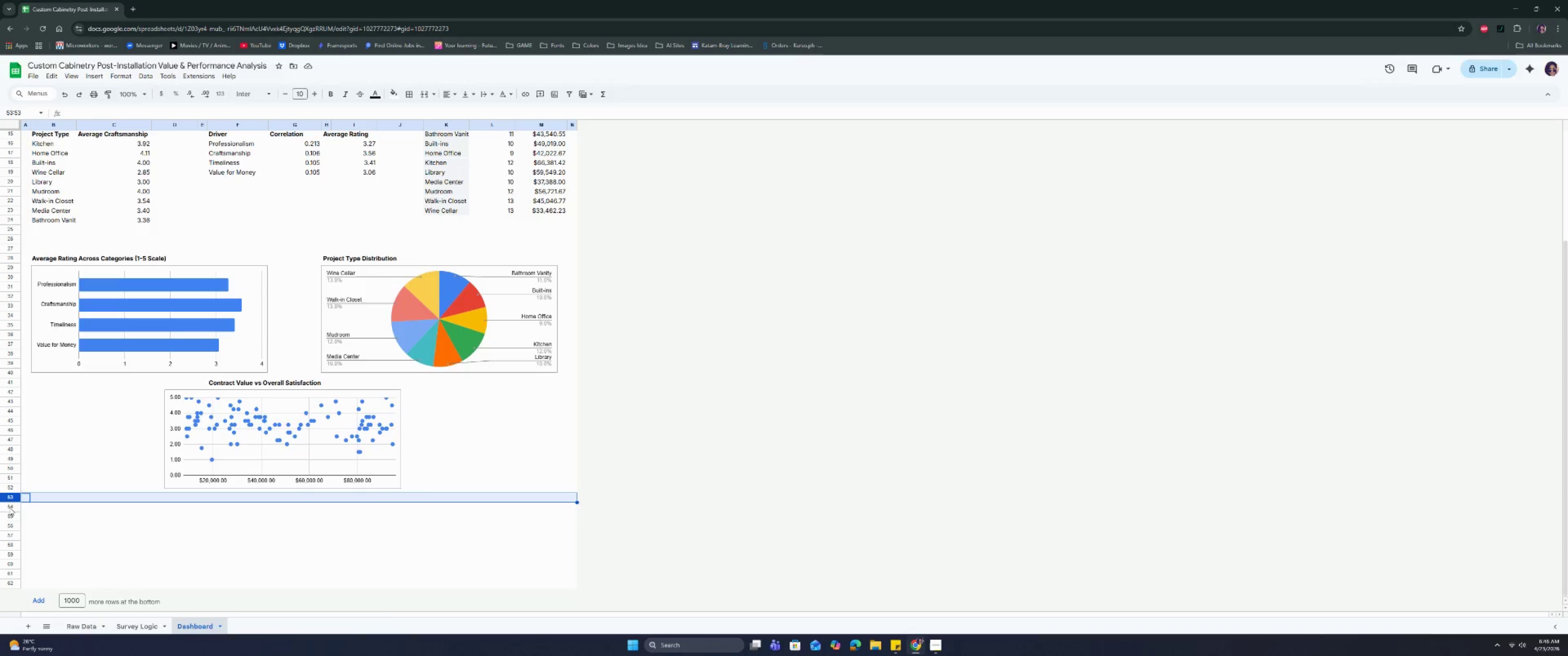 
left_click([10, 506])
 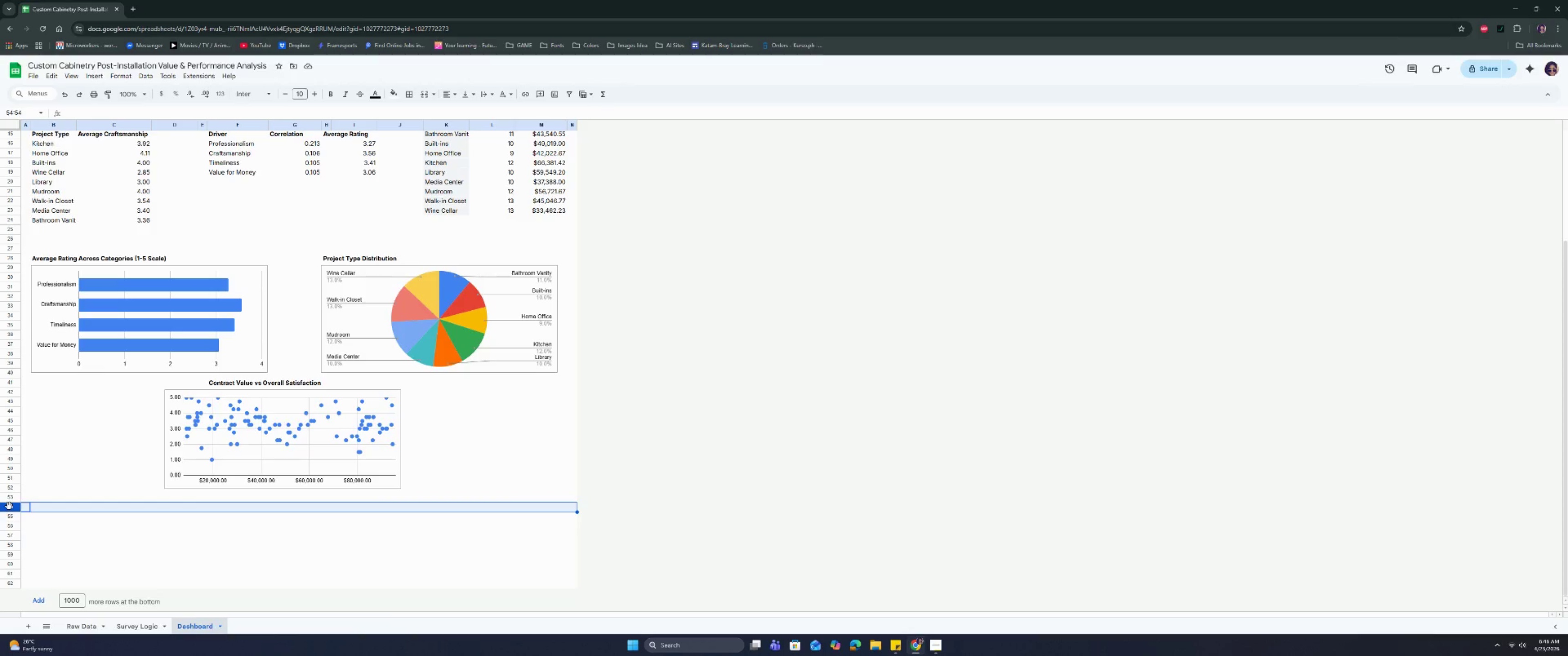 
left_click([12, 497])
 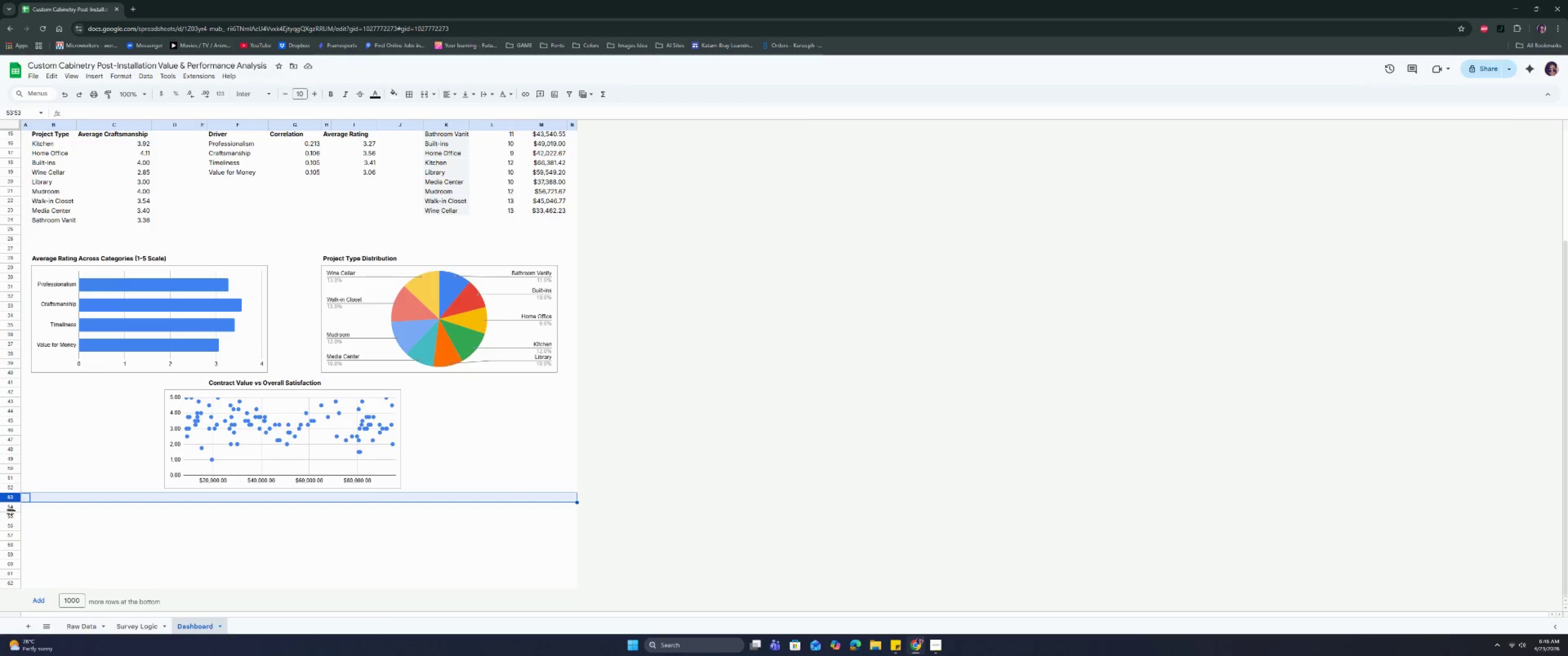 
left_click([12, 514])
 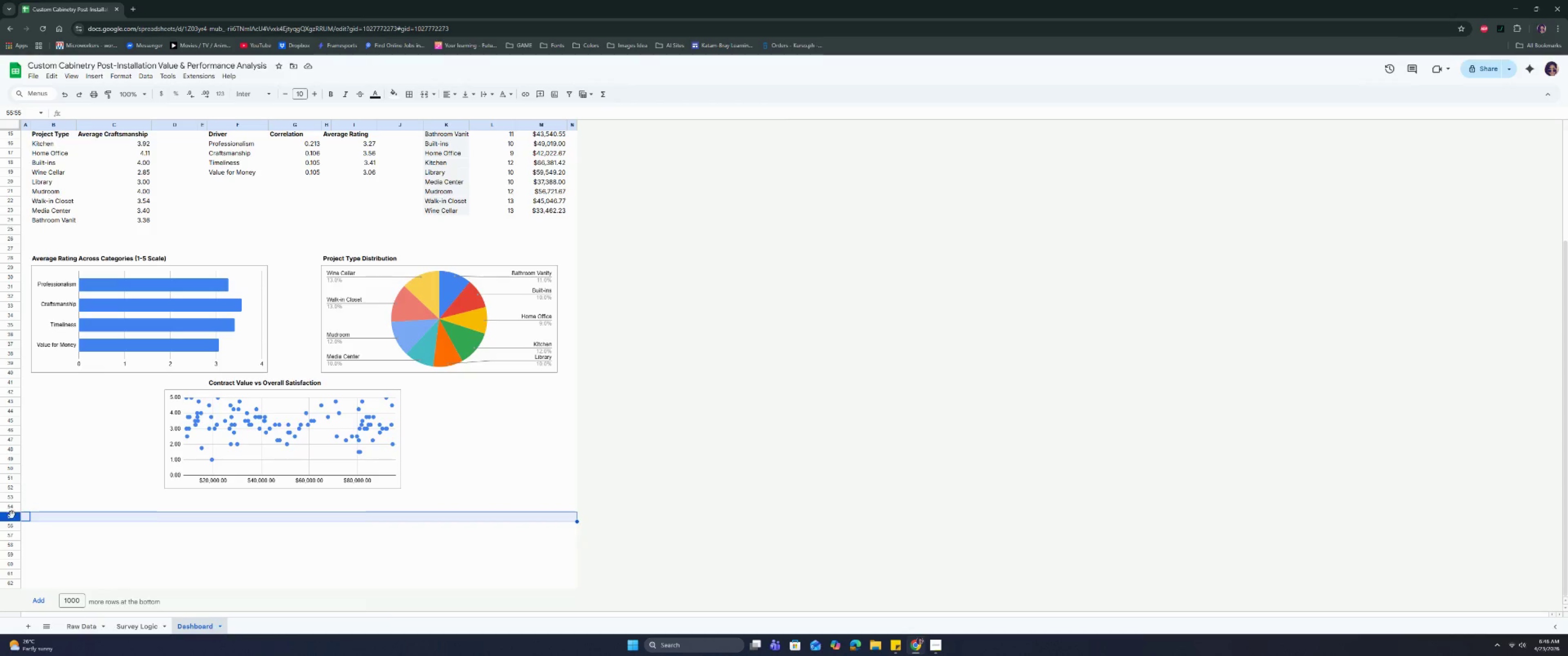 
key(Control+Shift+ArrowDown)
 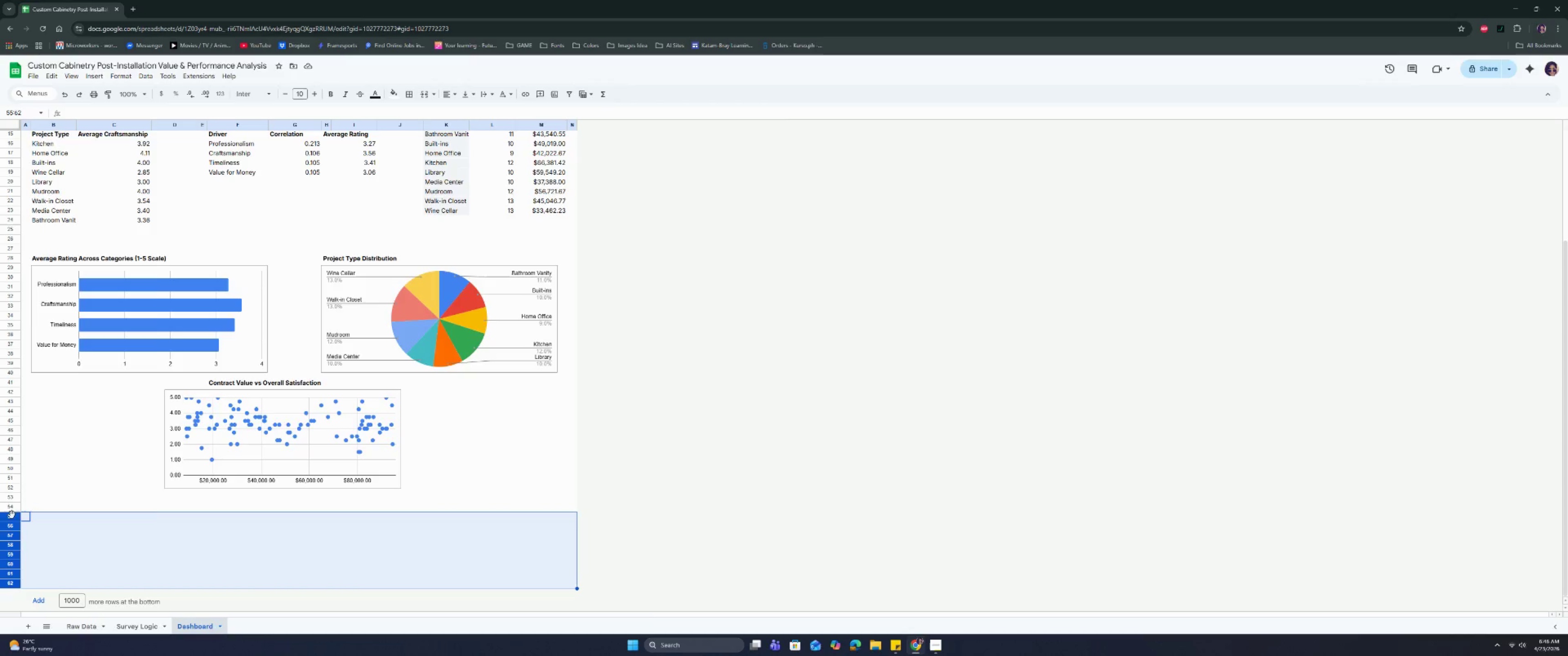 
right_click([12, 515])
 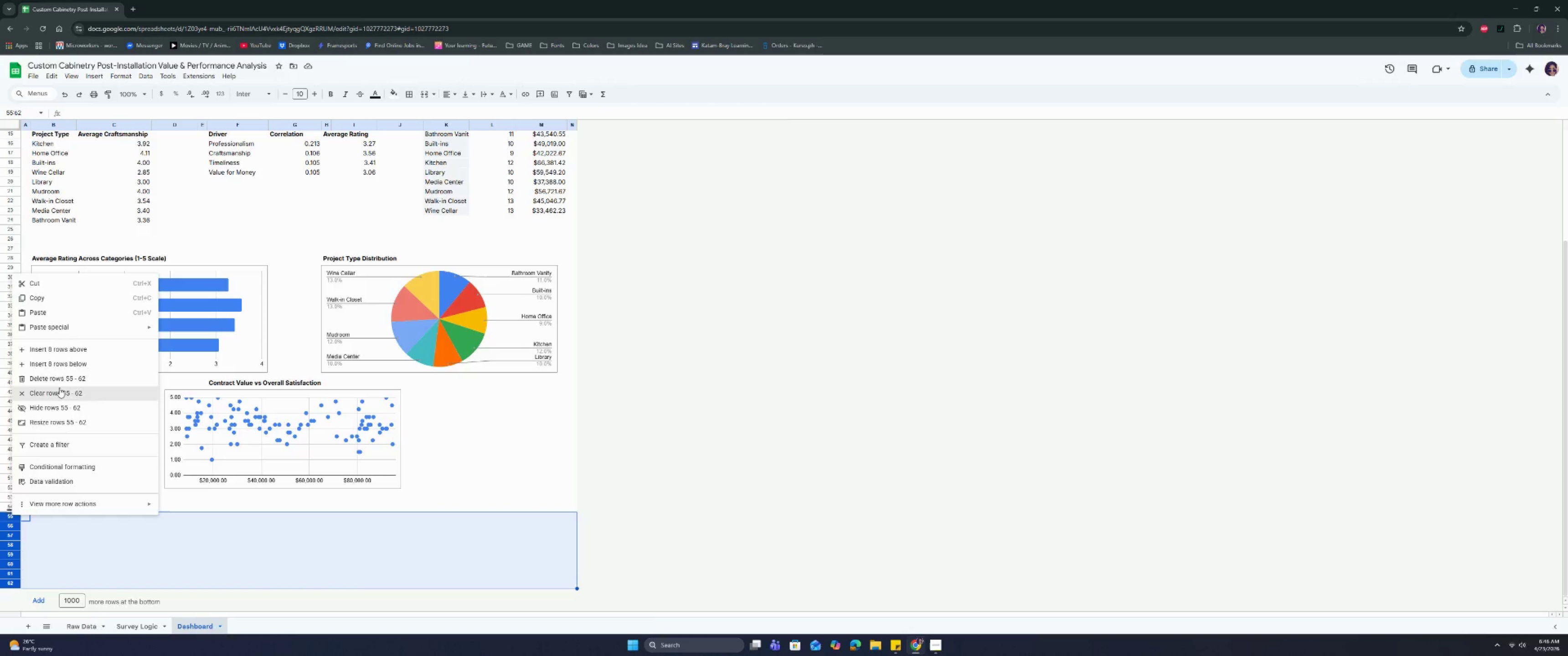 
left_click([63, 379])
 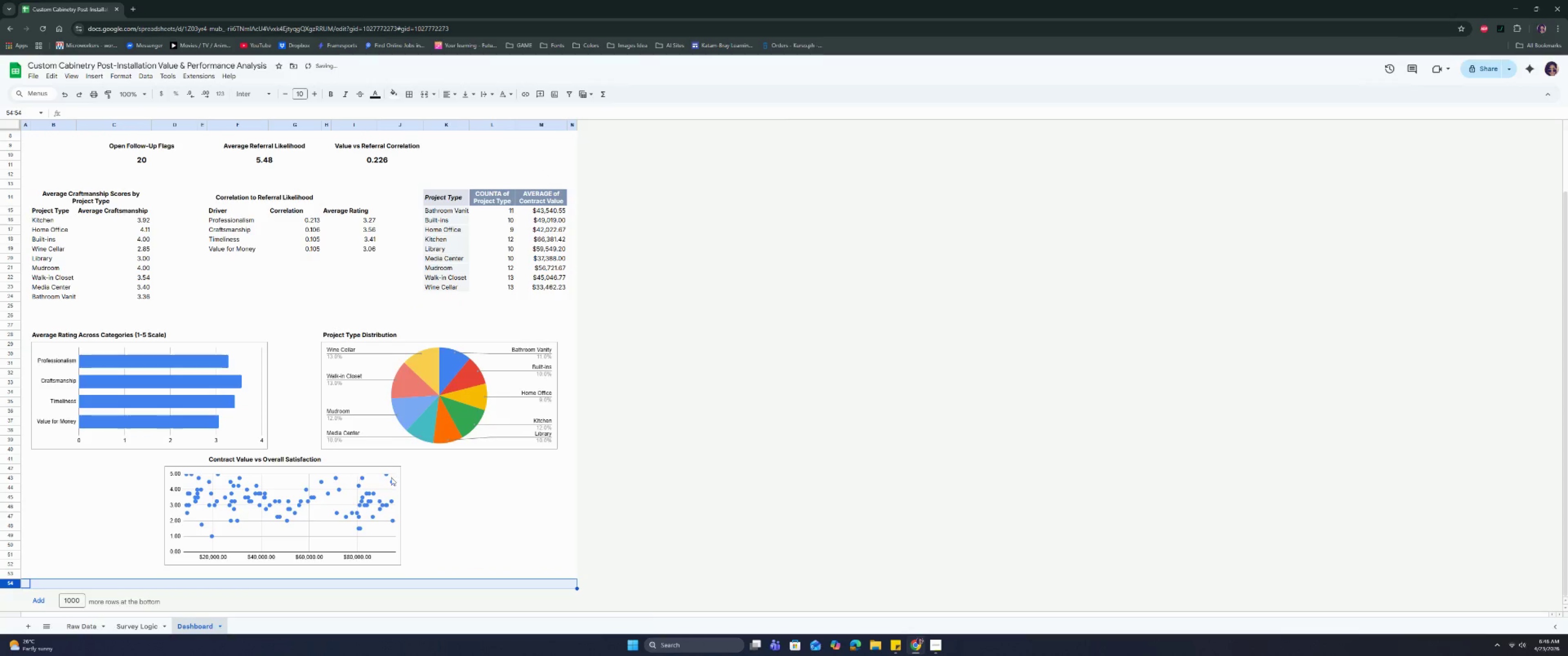 
left_click([454, 484])
 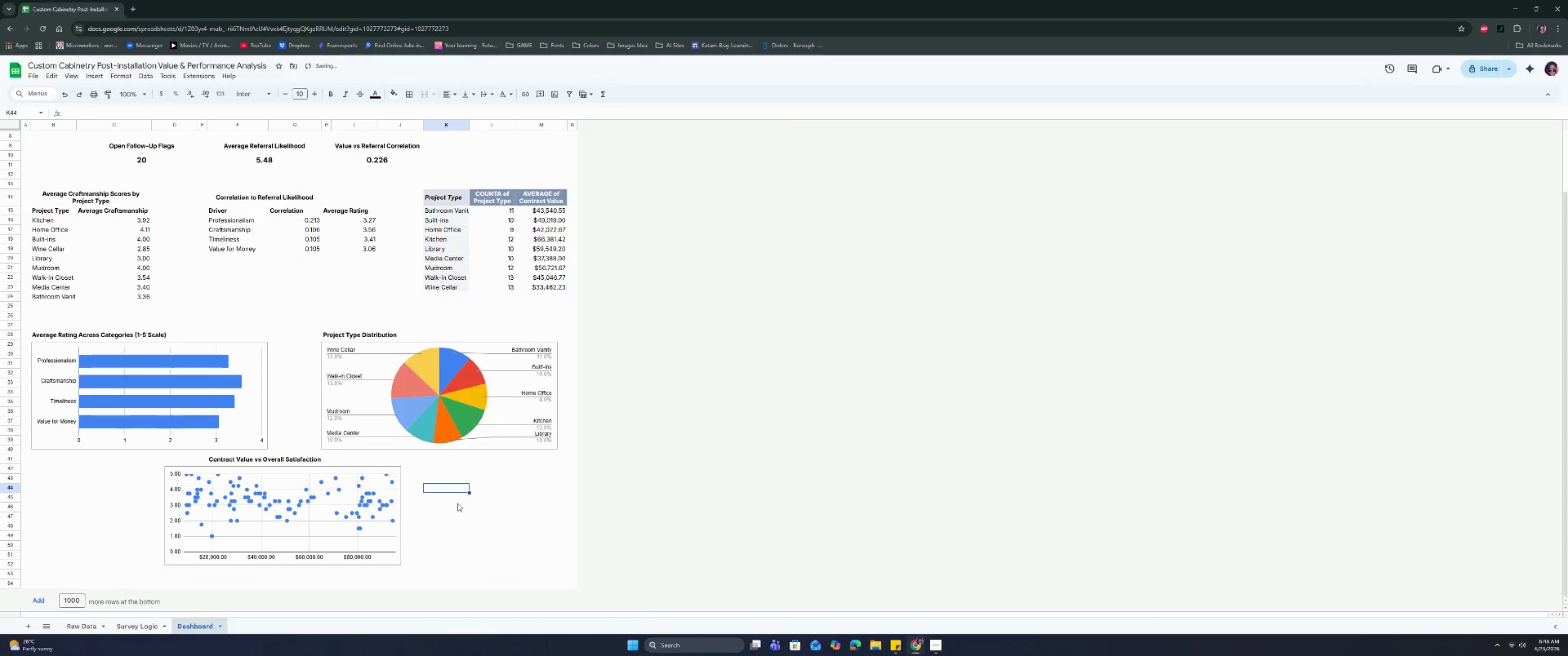 
scroll: coordinate [459, 506], scroll_direction: up, amount: 4.0
 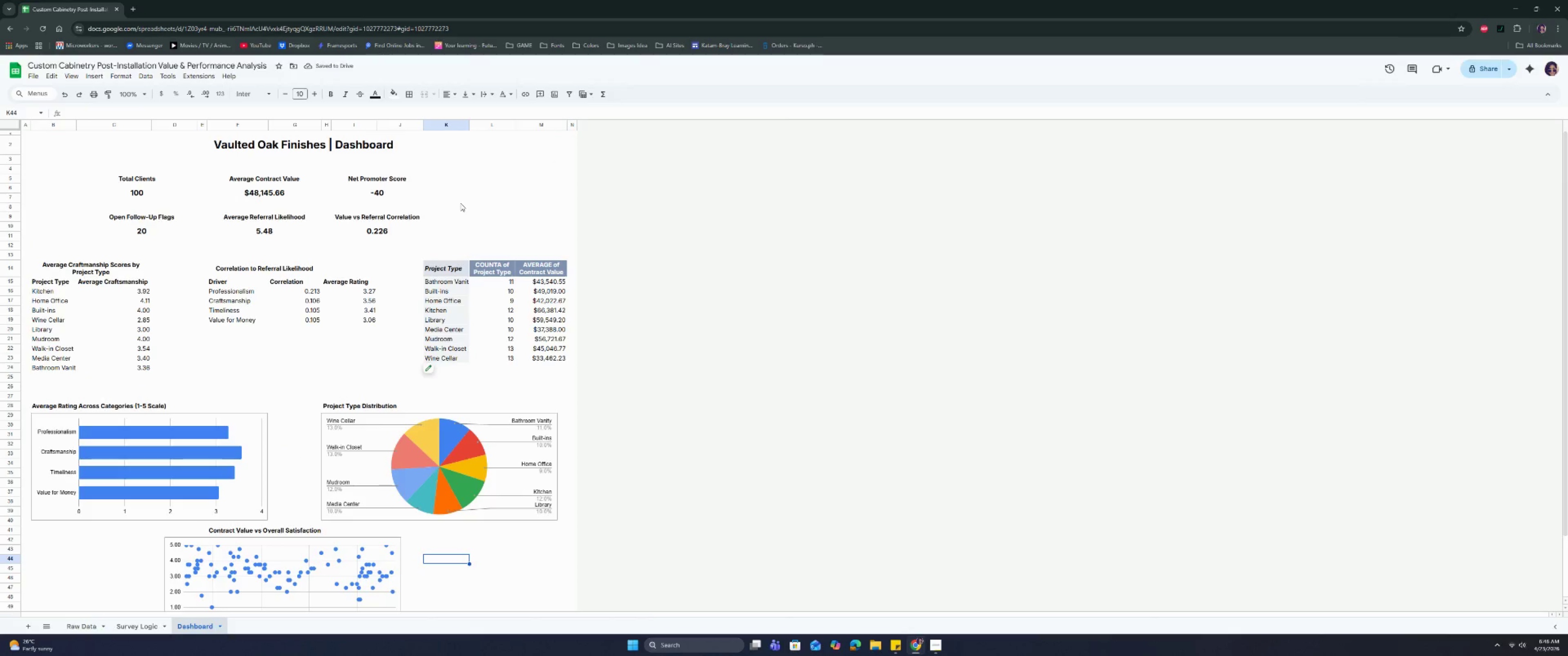 
double_click([351, 270])
 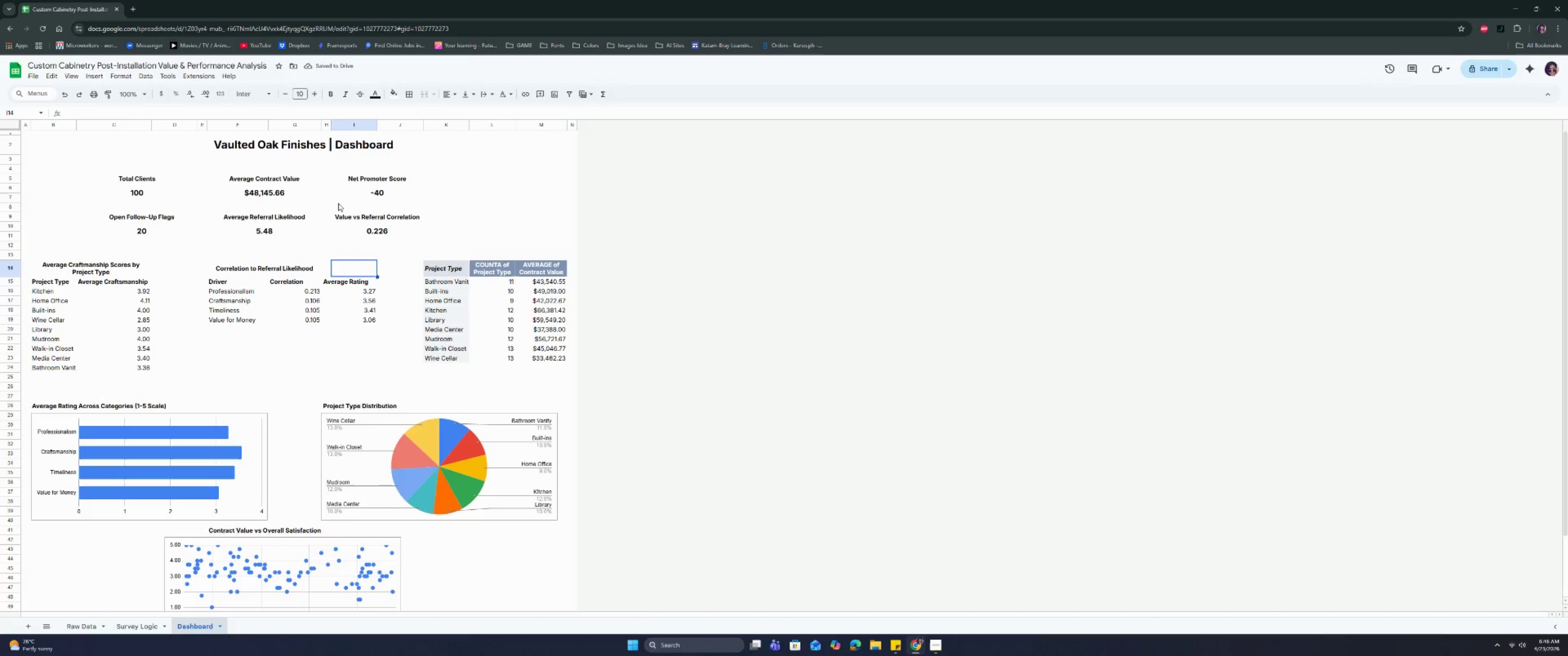 
triple_click([350, 193])
 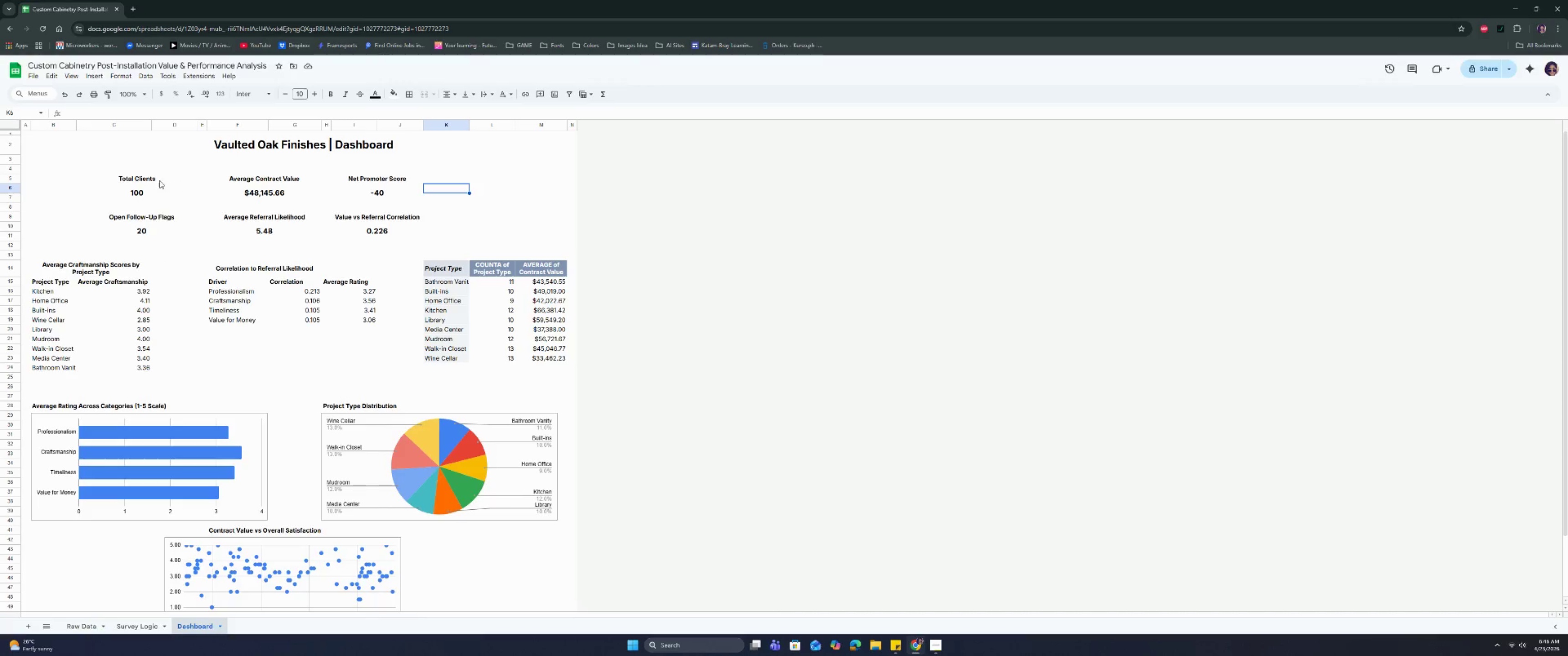 
left_click([218, 149])
 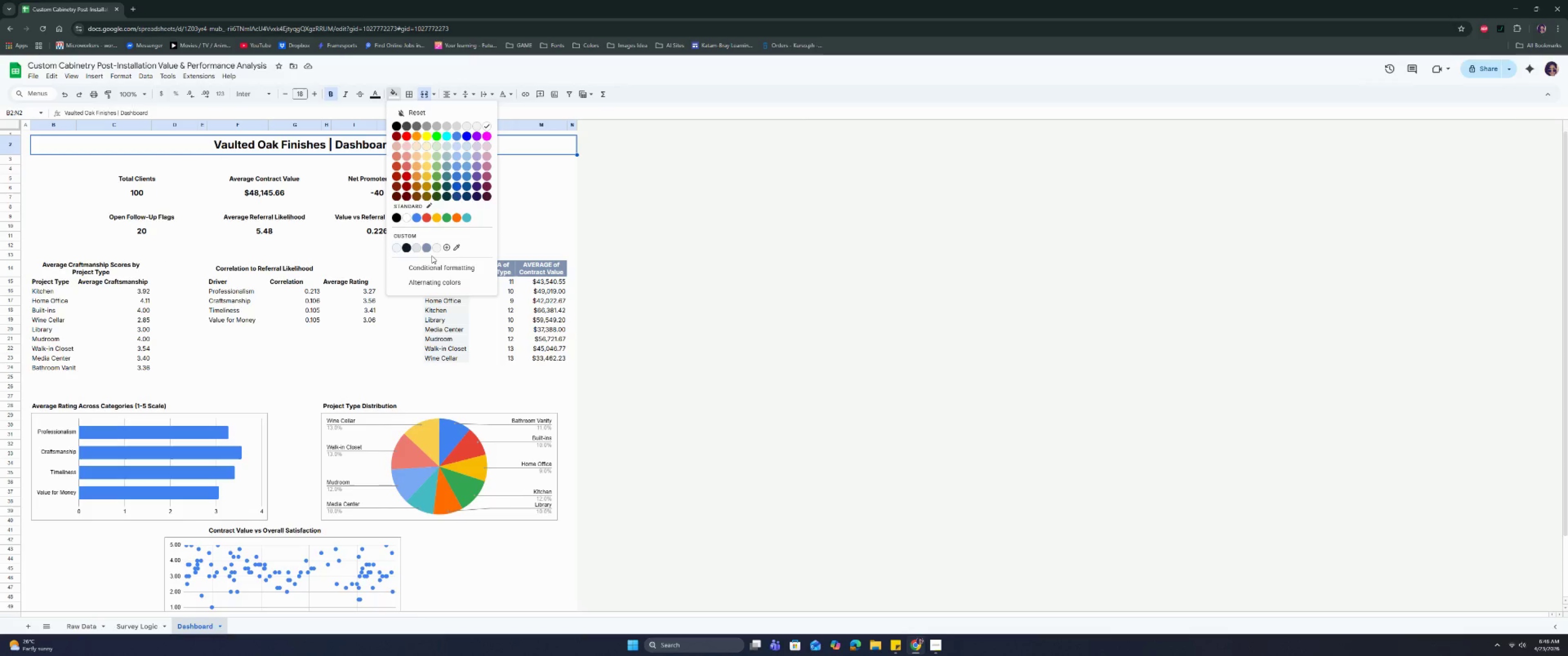 
left_click([338, 322])
 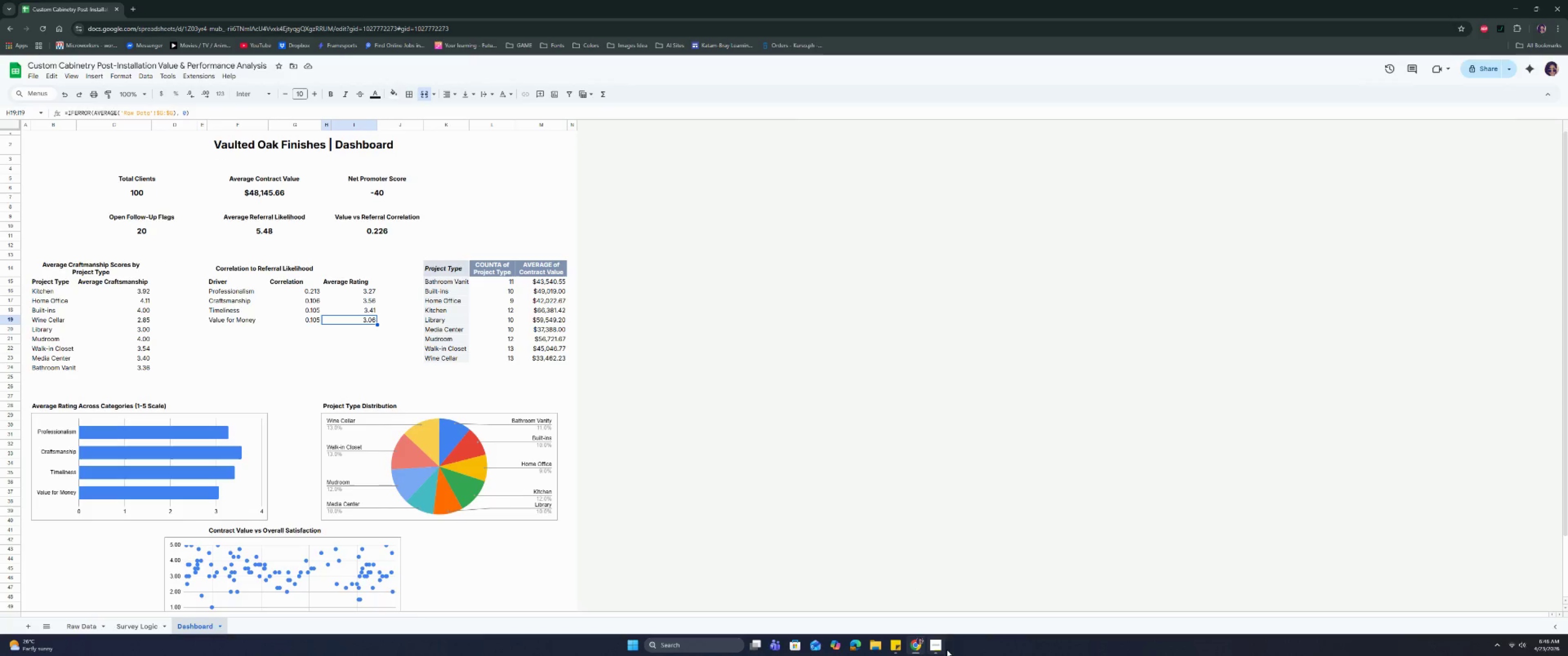 
left_click([937, 647])